 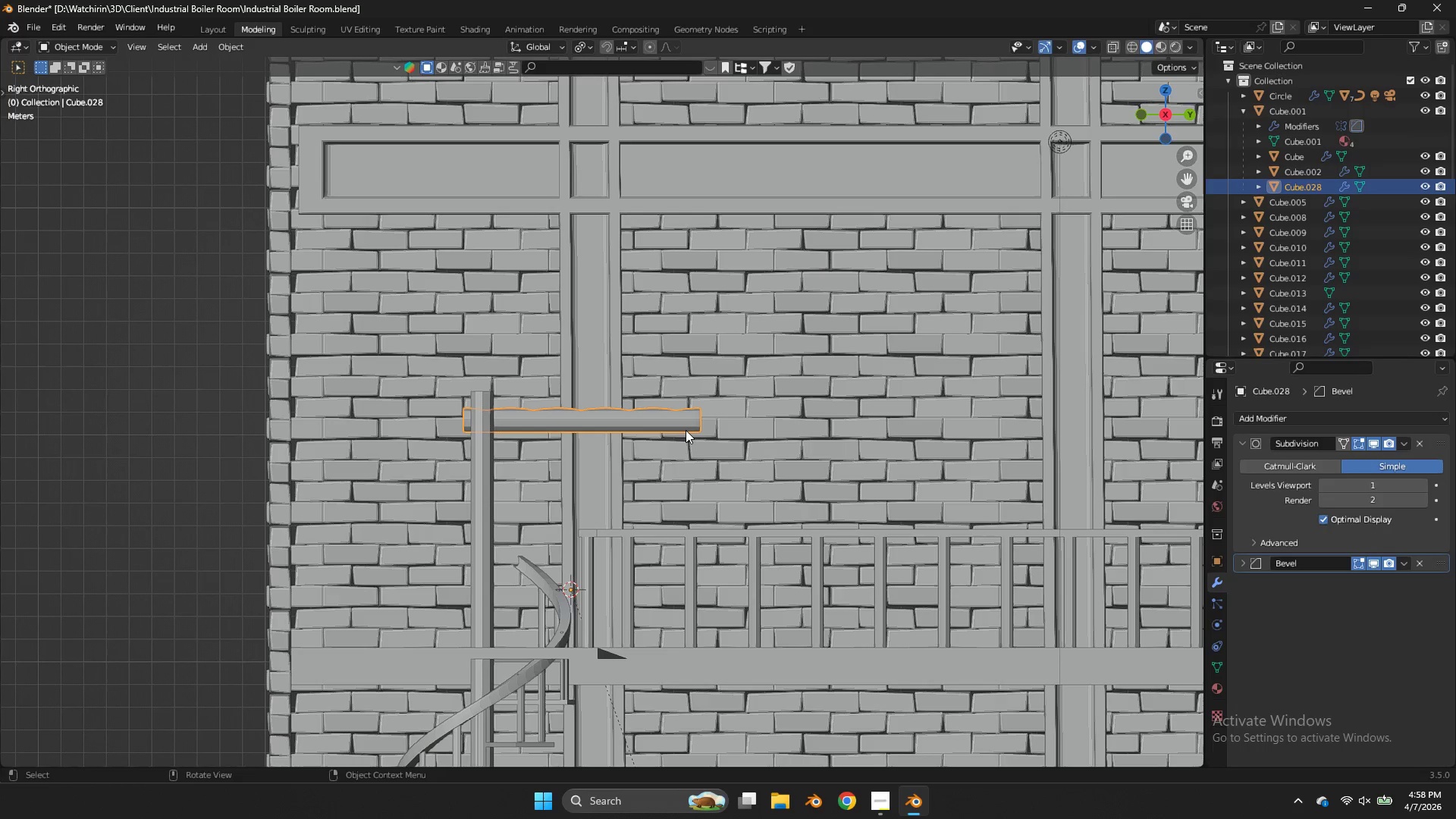 
scroll: coordinate [865, 453], scroll_direction: down, amount: 5.0
 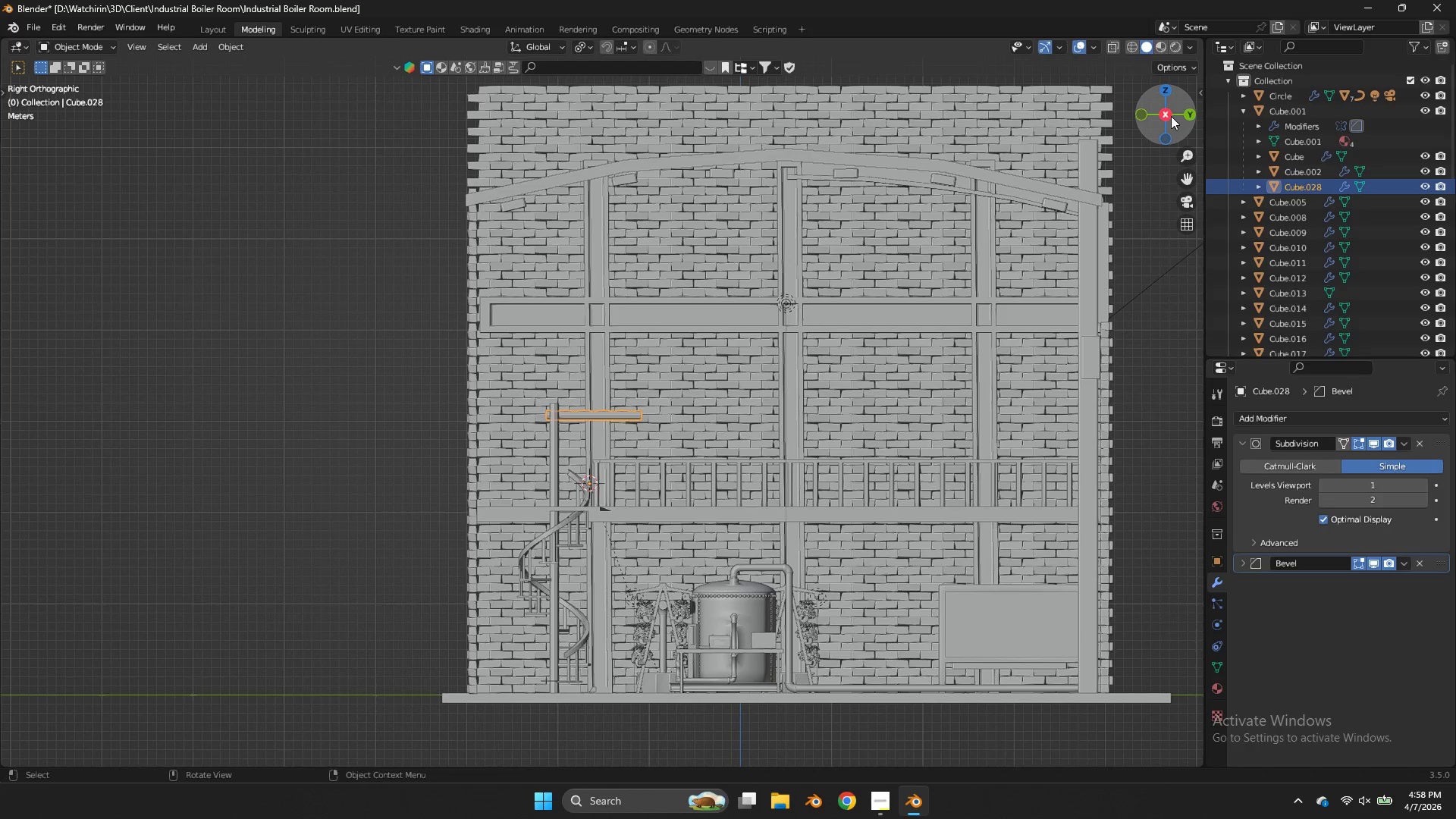 
left_click_drag(start_coordinate=[1172, 115], to_coordinate=[1147, 127])
 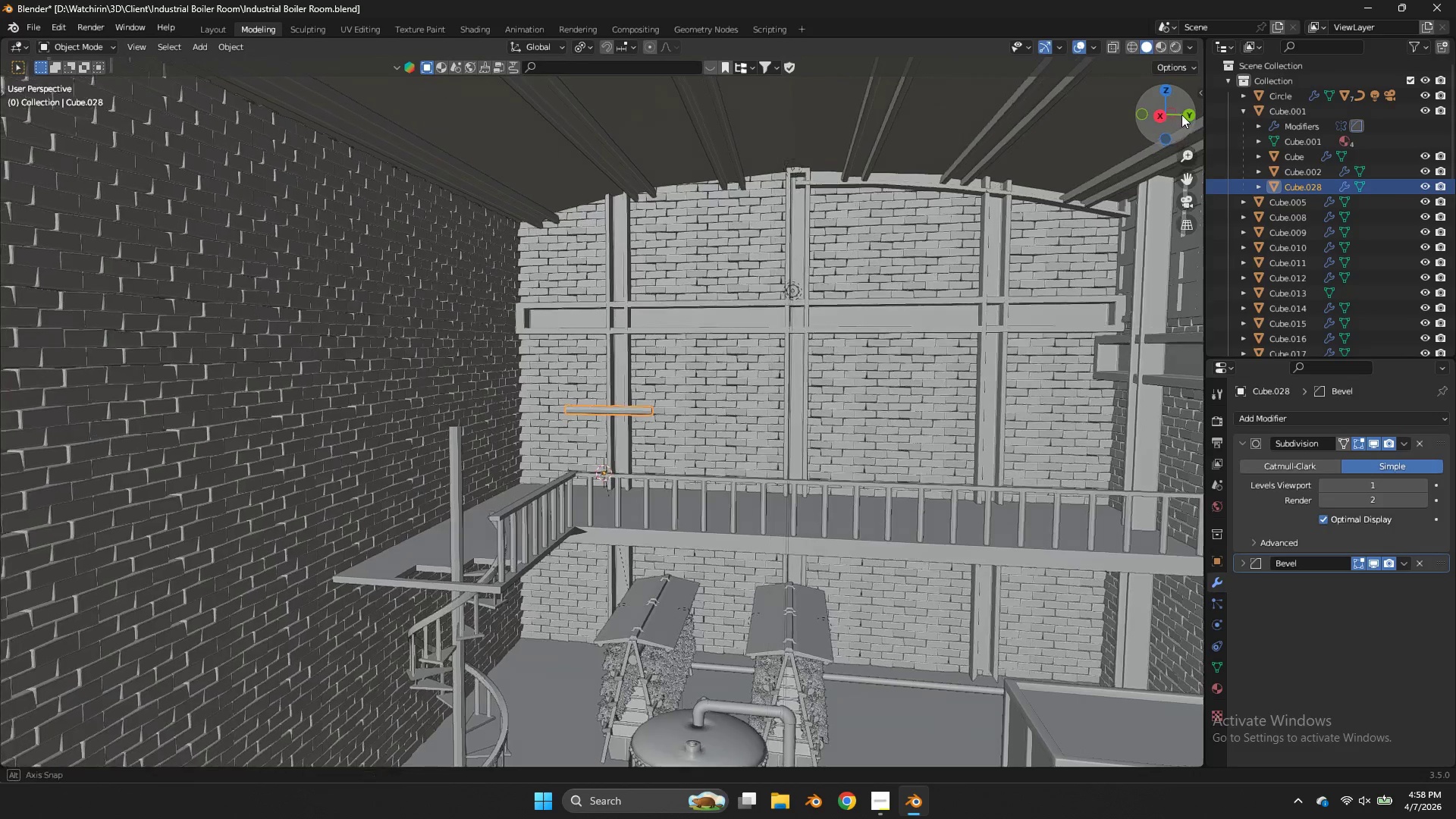 
left_click_drag(start_coordinate=[1175, 112], to_coordinate=[1188, 121])
 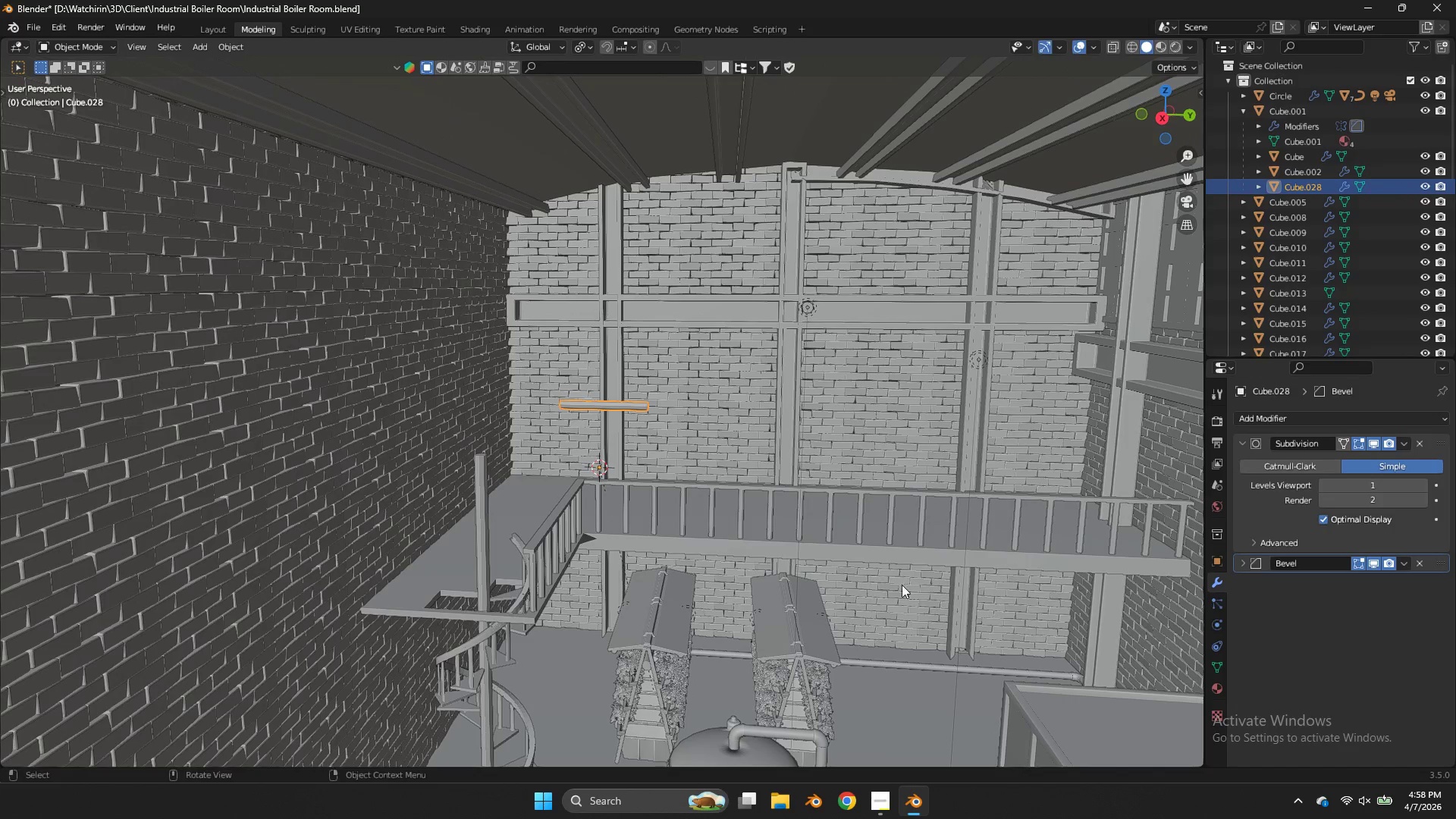 
left_click_drag(start_coordinate=[885, 583], to_coordinate=[737, 664])
 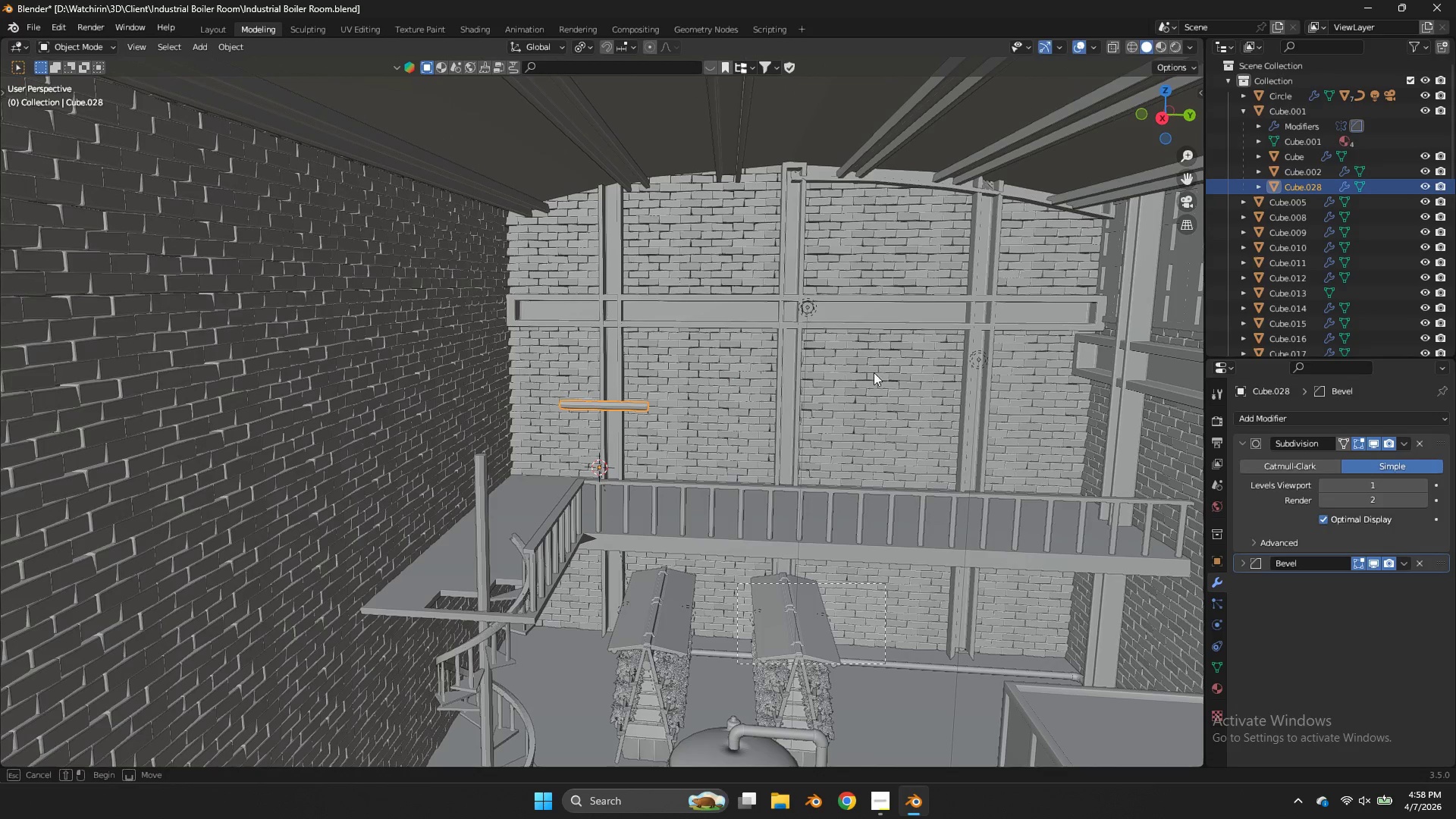 
hold_key(key=ControlLeft, duration=3.22)
left_click_drag(start_coordinate=[835, 288], to_coordinate=[774, 331])
 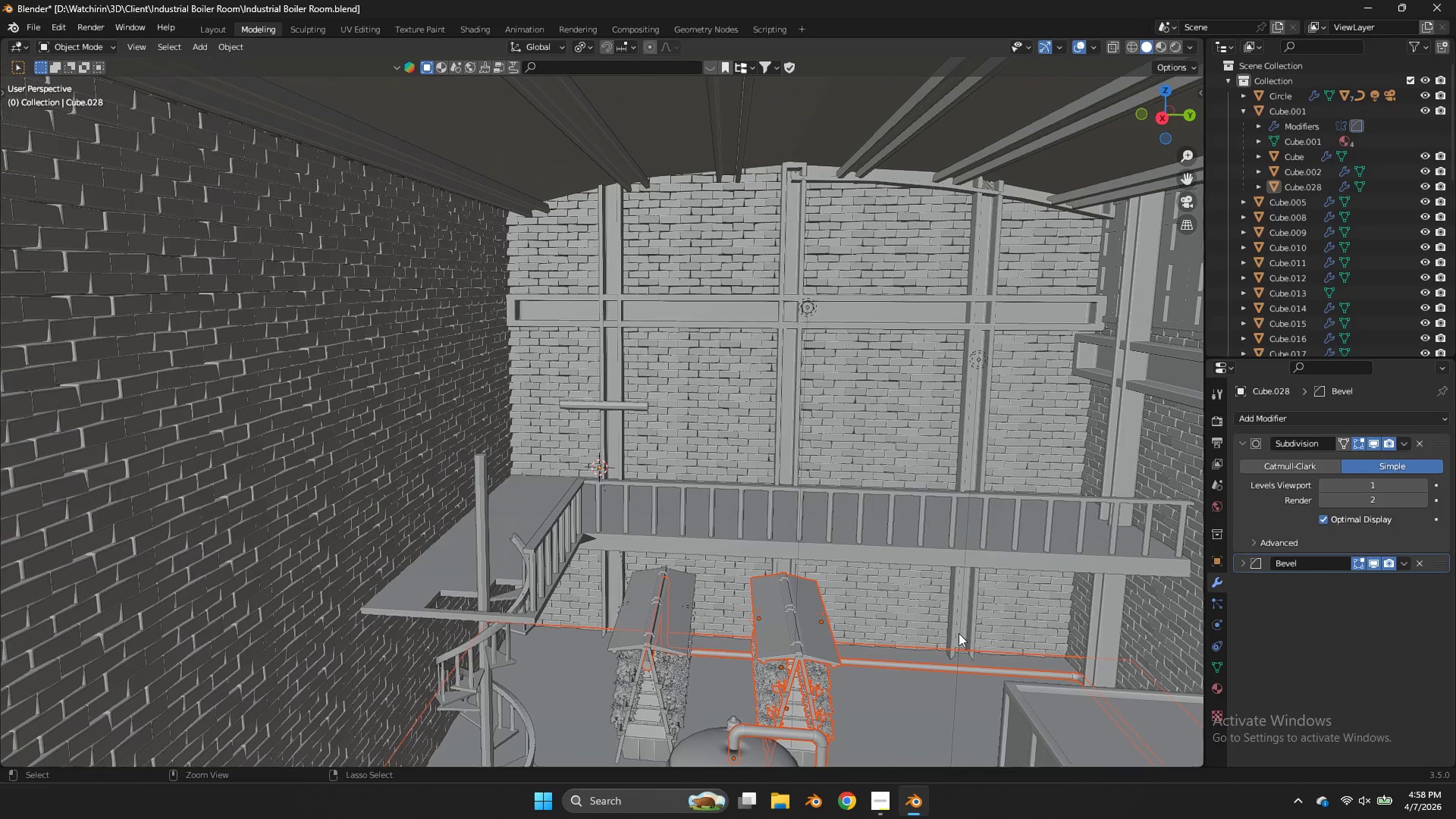 
left_click_drag(start_coordinate=[960, 632], to_coordinate=[930, 691])
 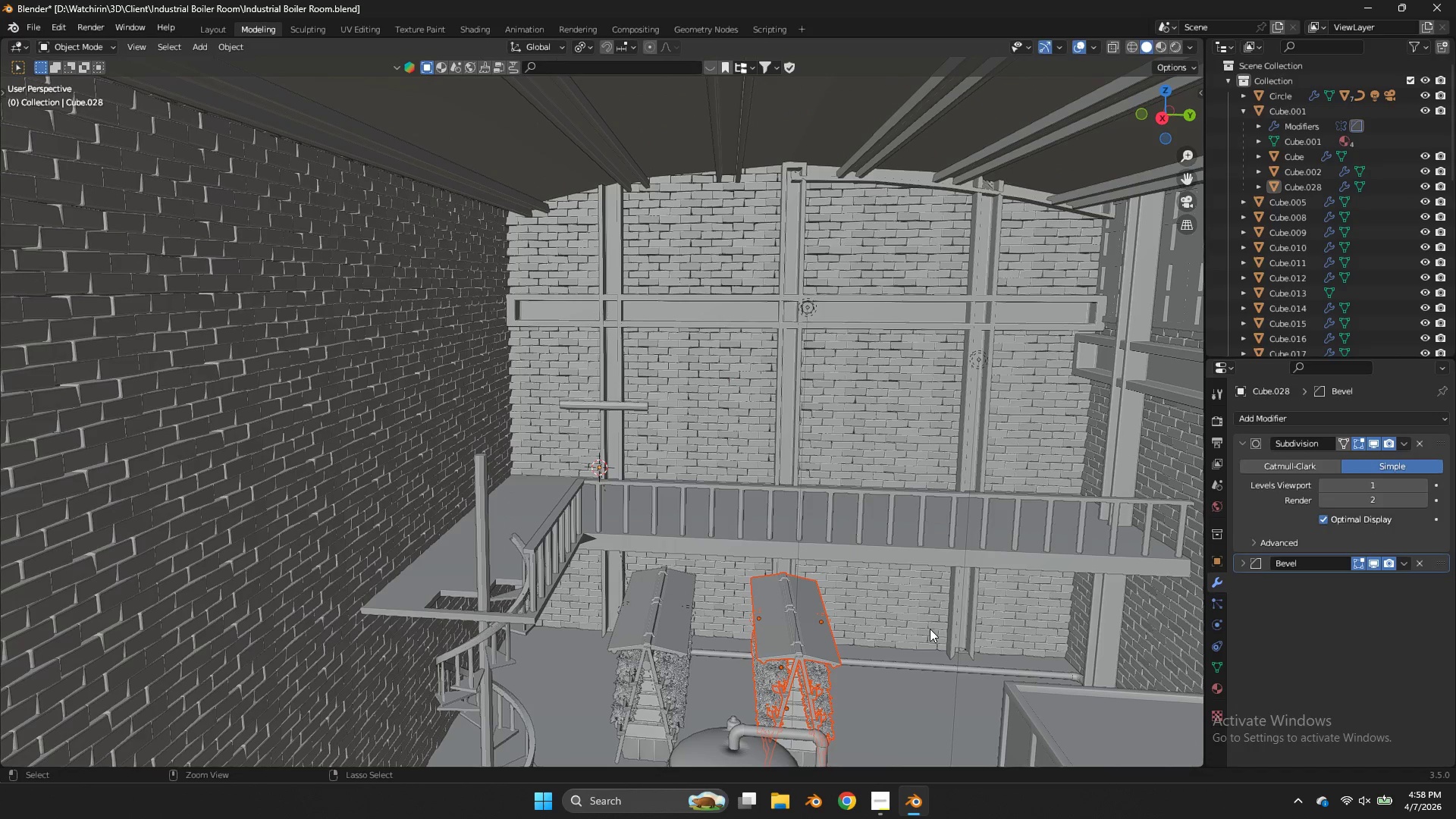 
scroll: coordinate [930, 629], scroll_direction: down, amount: 3.0
 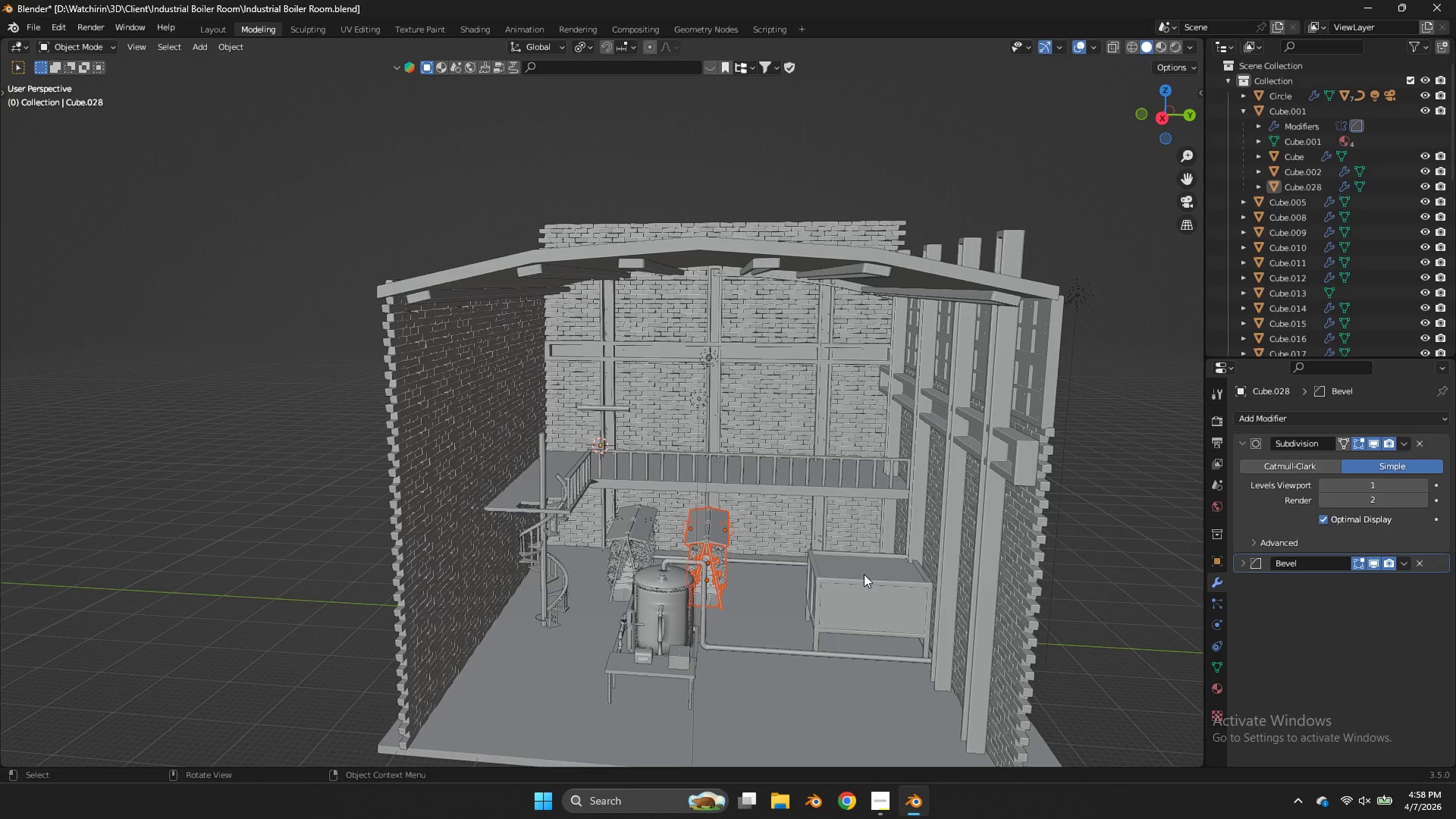 
key(X)
 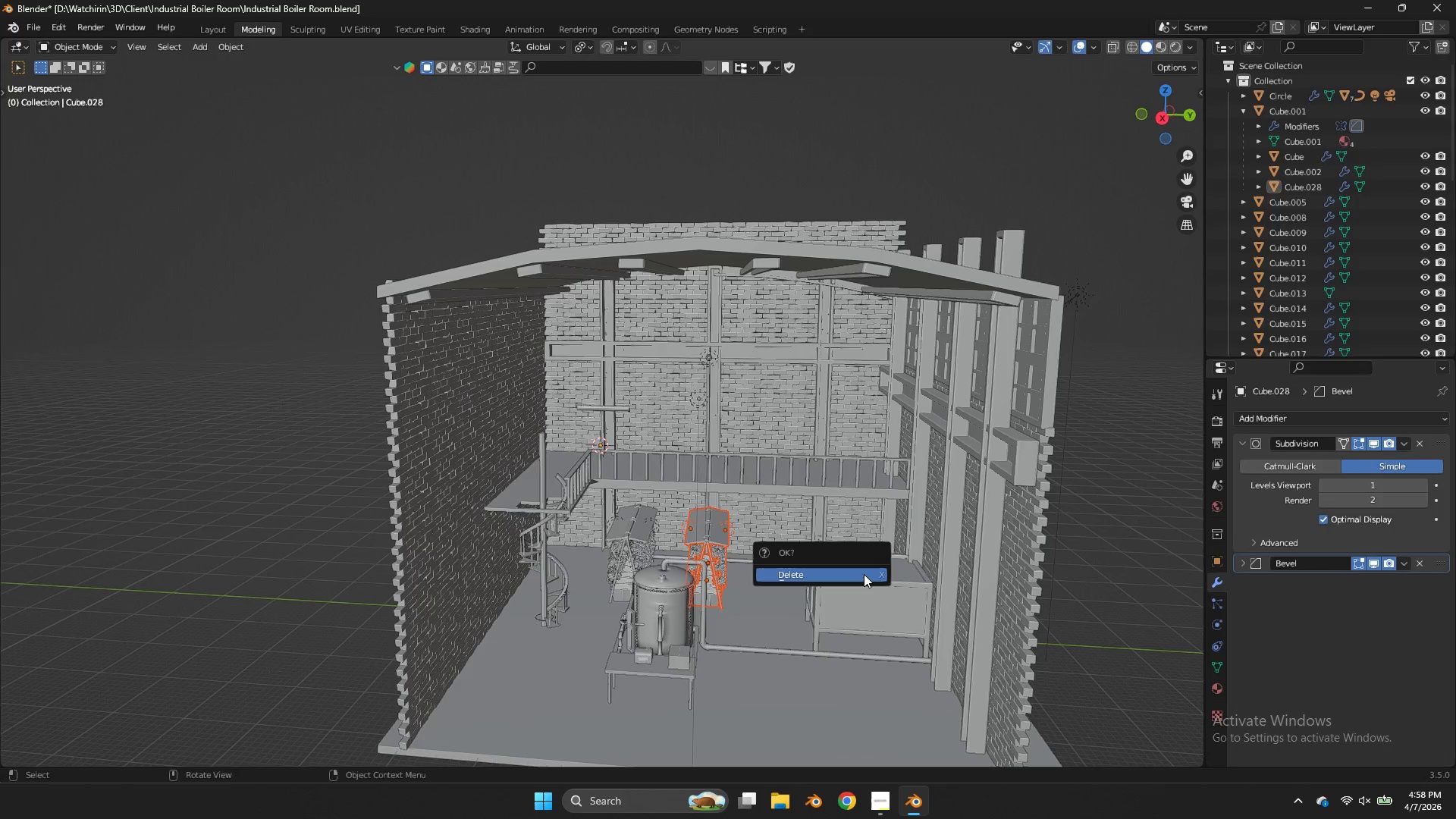 
left_click([864, 574])
 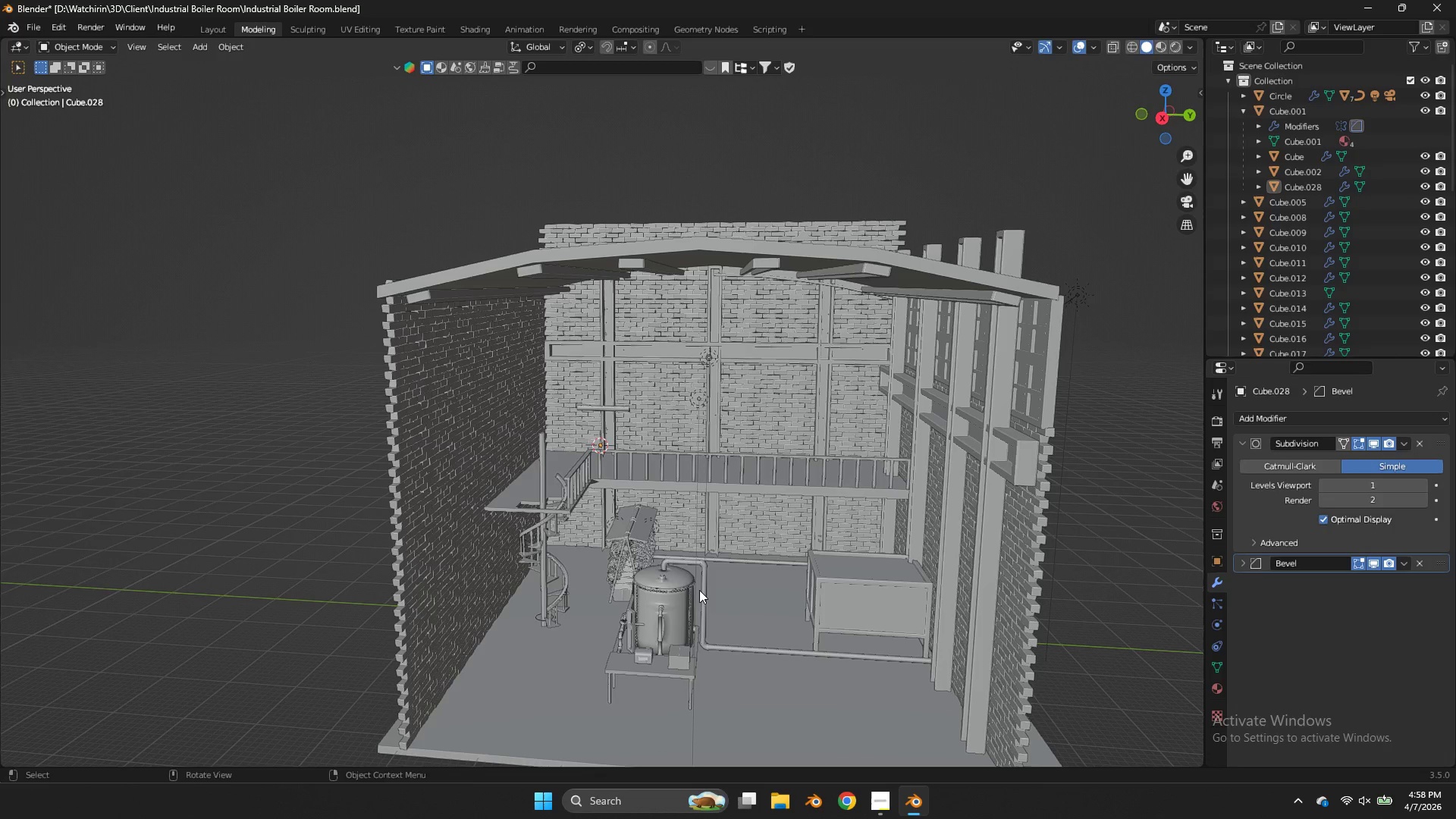 
left_click([685, 595])
 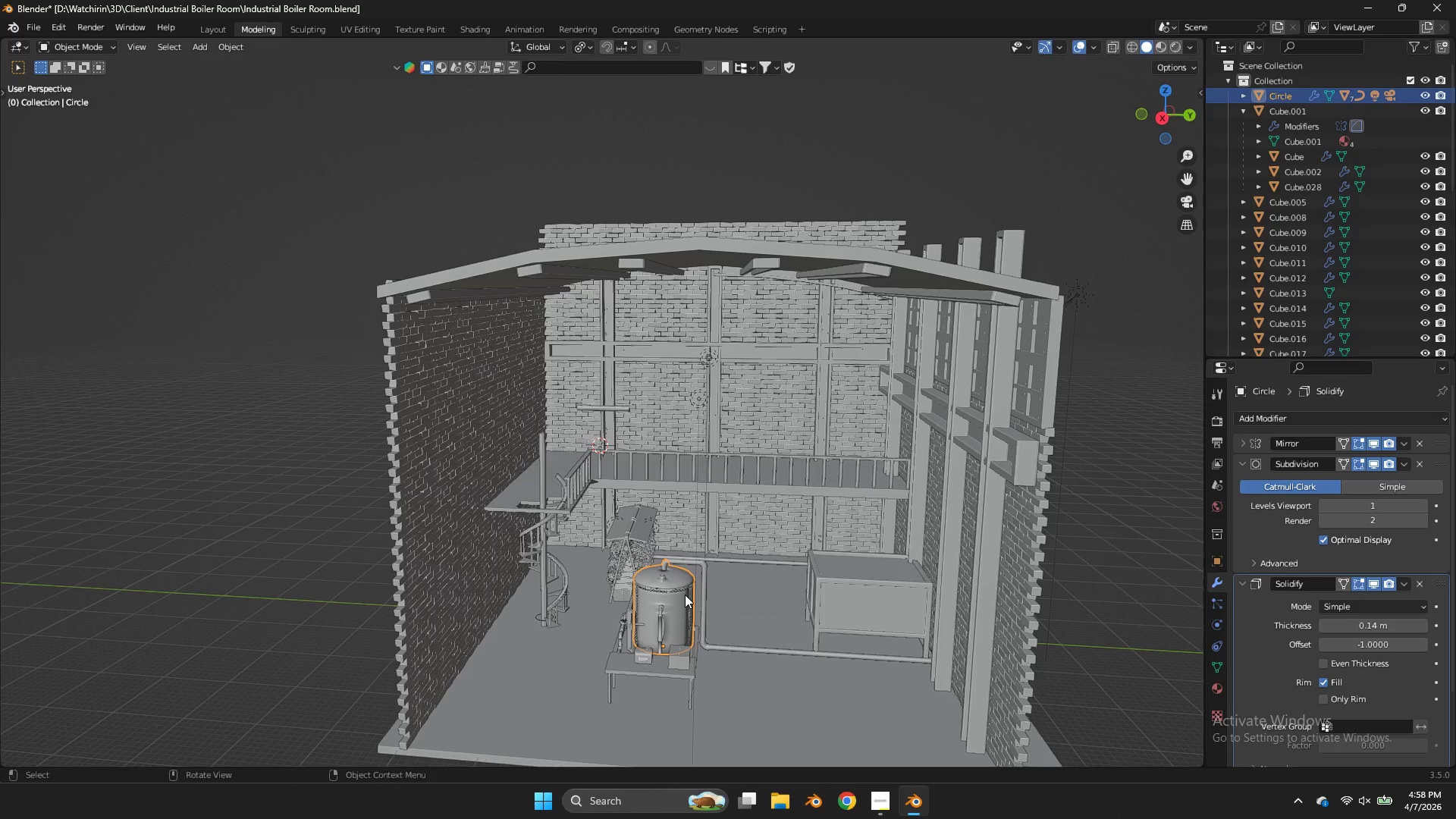 
scroll: coordinate [802, 519], scroll_direction: up, amount: 3.0
 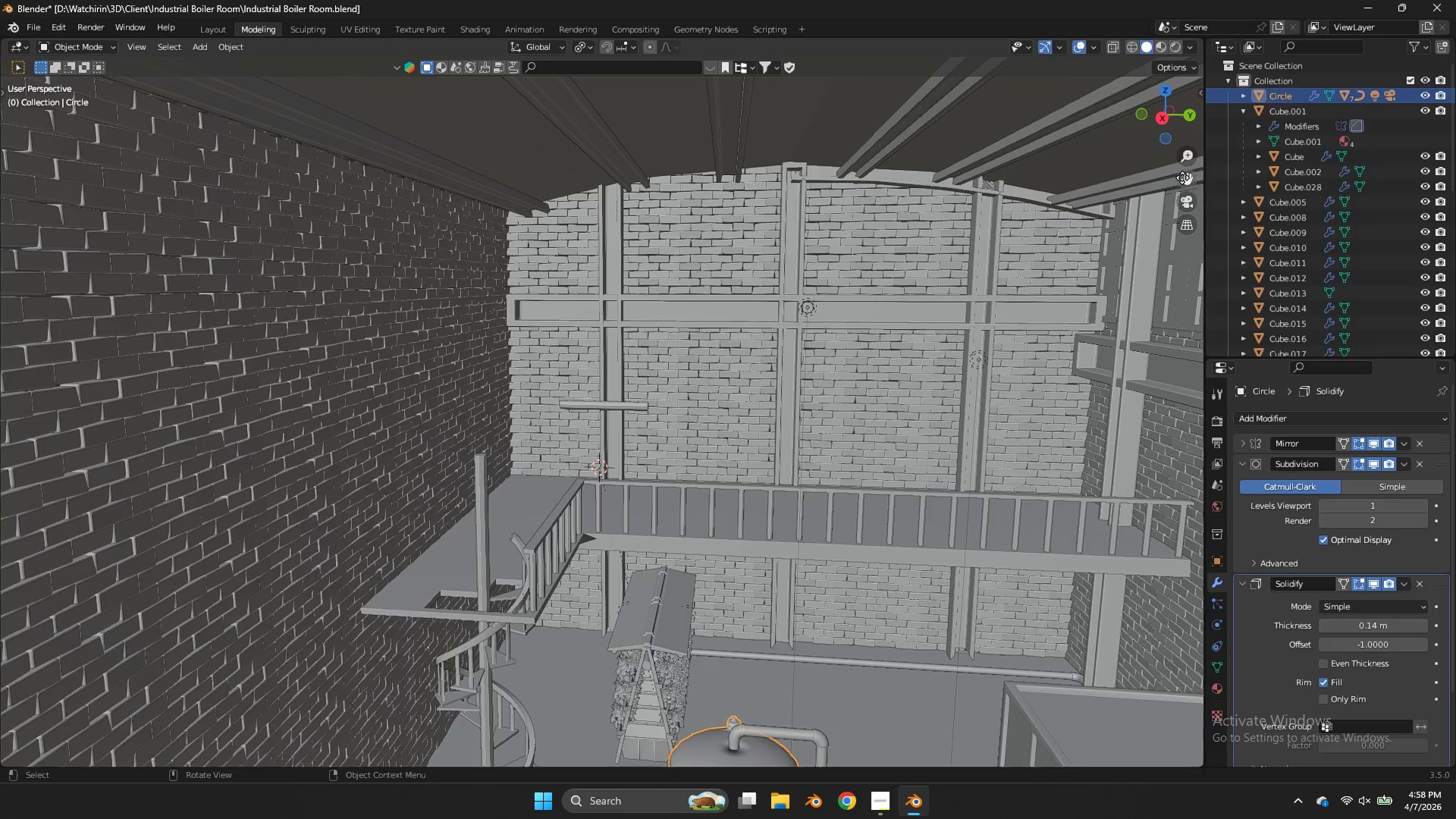 
left_click_drag(start_coordinate=[1182, 177], to_coordinate=[64, 657])
 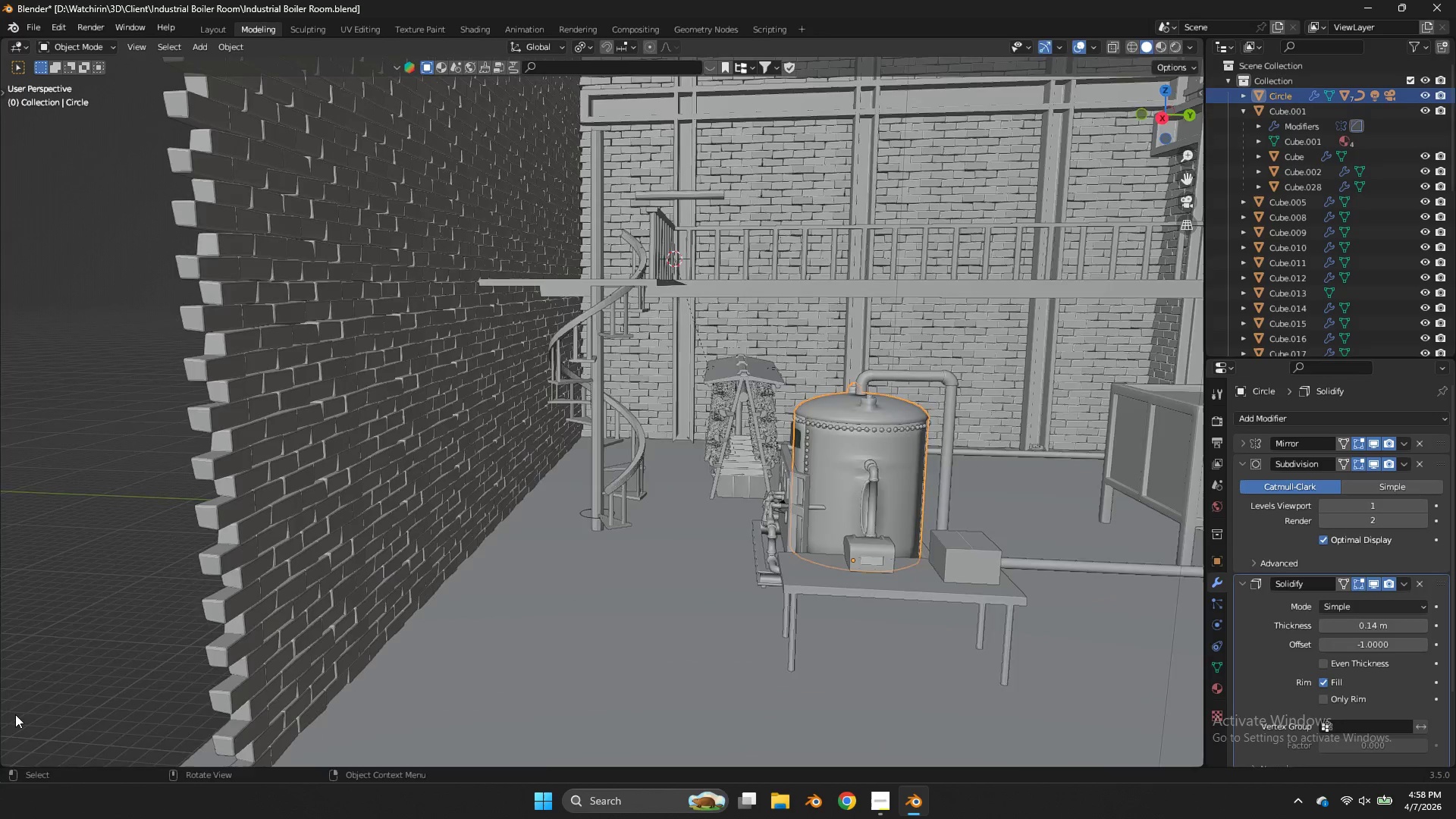 
scroll: coordinate [16, 733], scroll_direction: up, amount: 2.0
 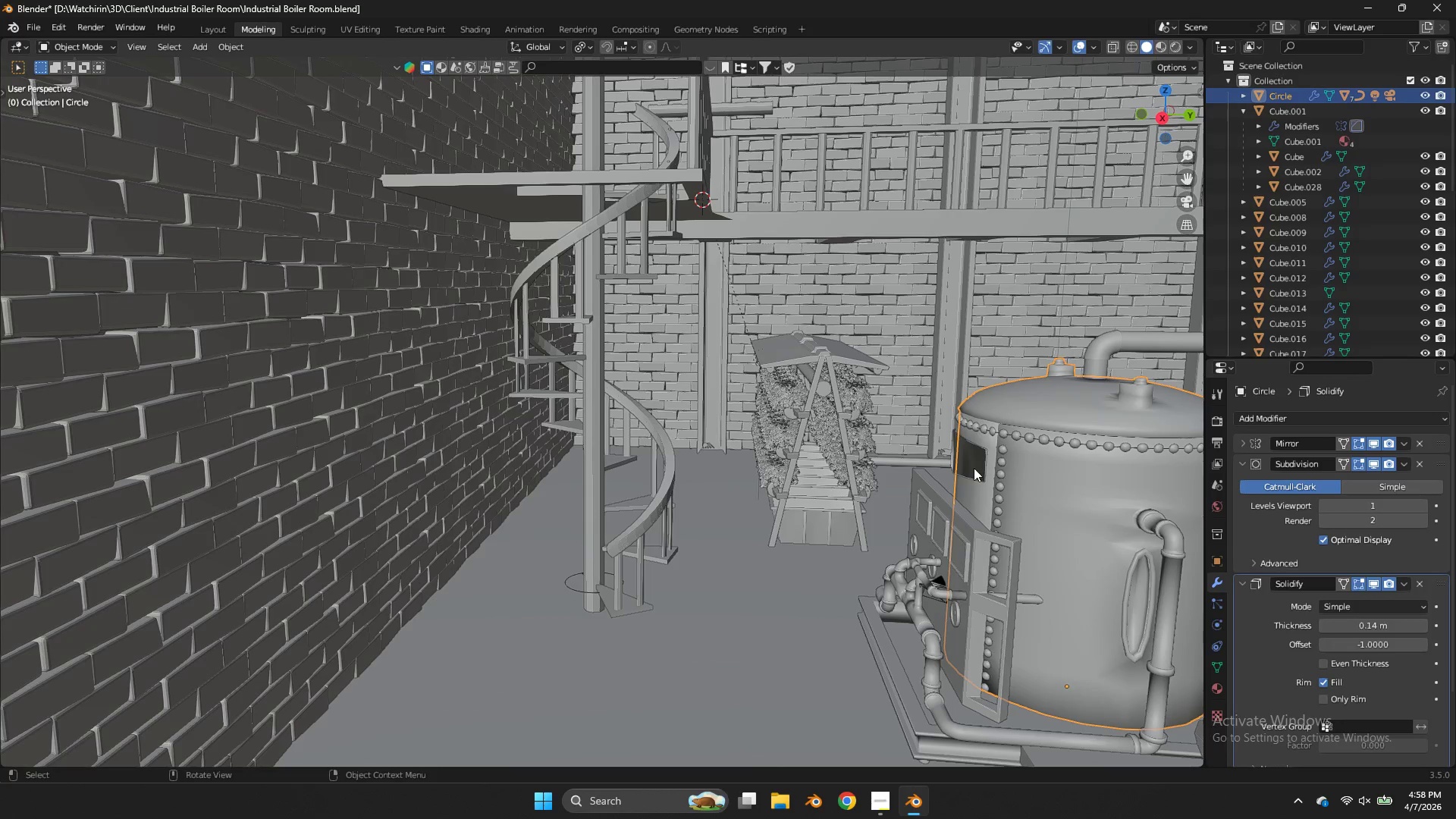 
left_click([974, 462])
 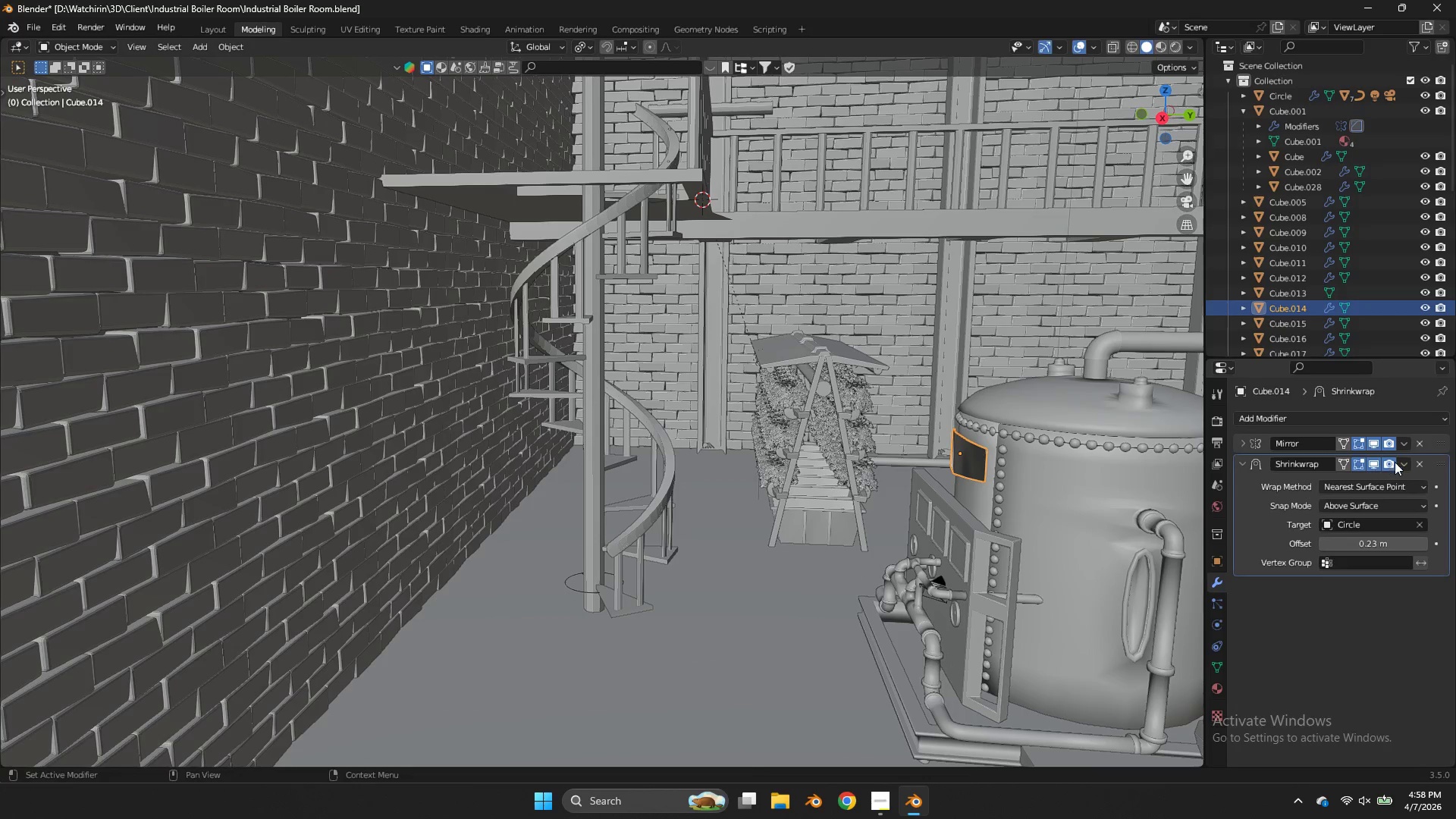 
left_click([1420, 466])
 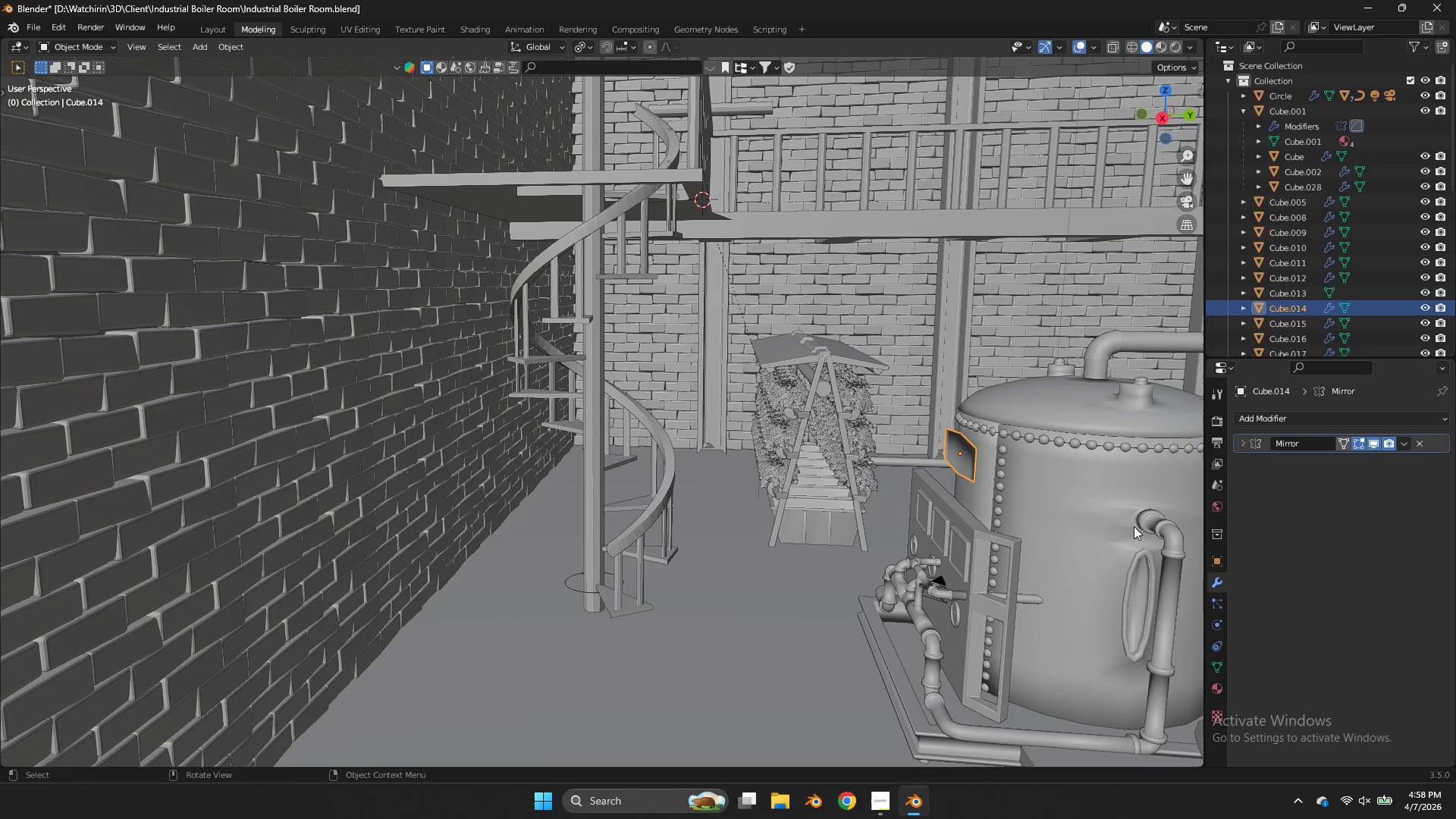 
scroll: coordinate [1097, 534], scroll_direction: down, amount: 3.0
 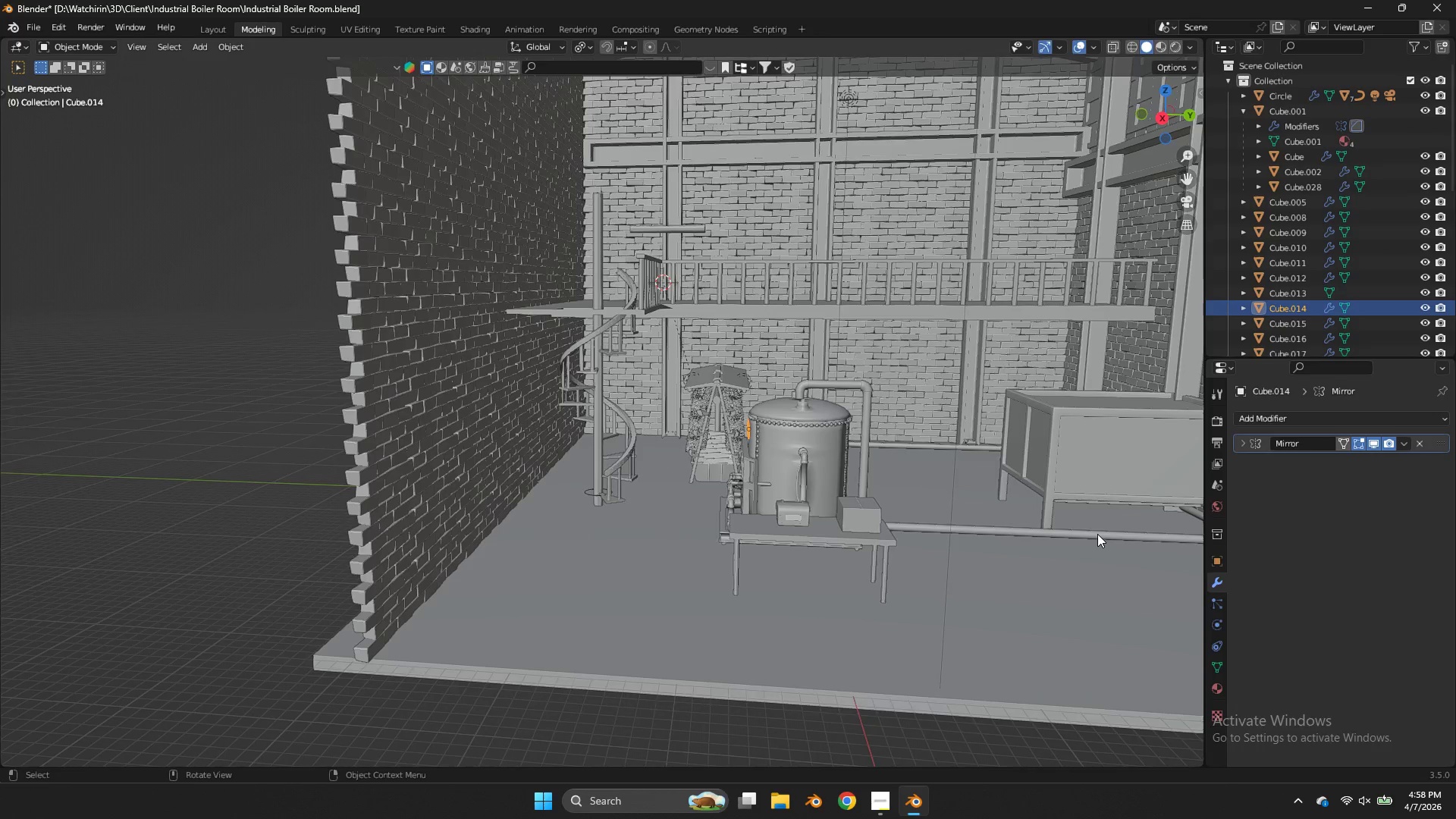 
scroll: coordinate [1097, 534], scroll_direction: up, amount: 3.0
 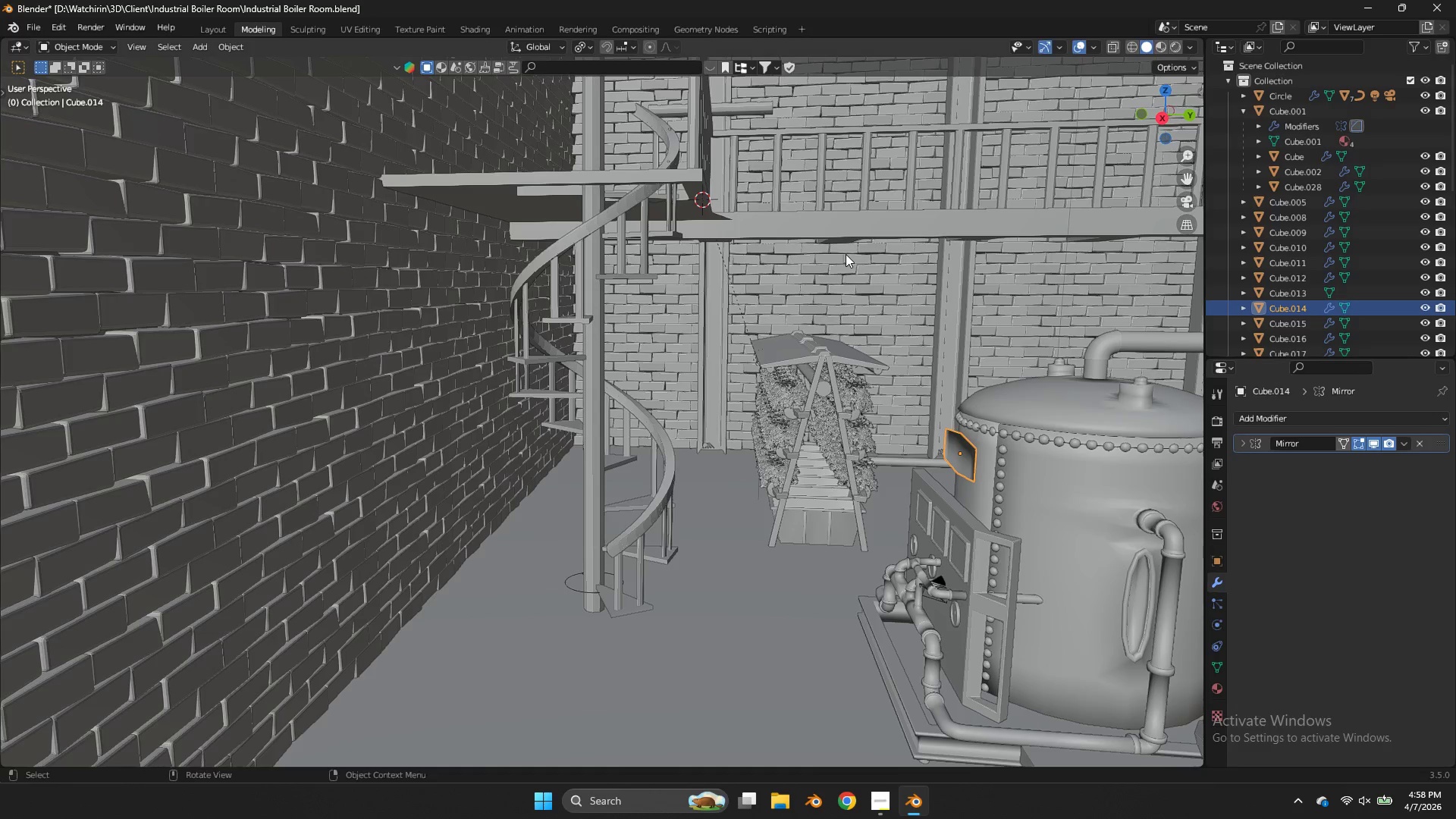 
scroll: coordinate [845, 256], scroll_direction: down, amount: 1.0
 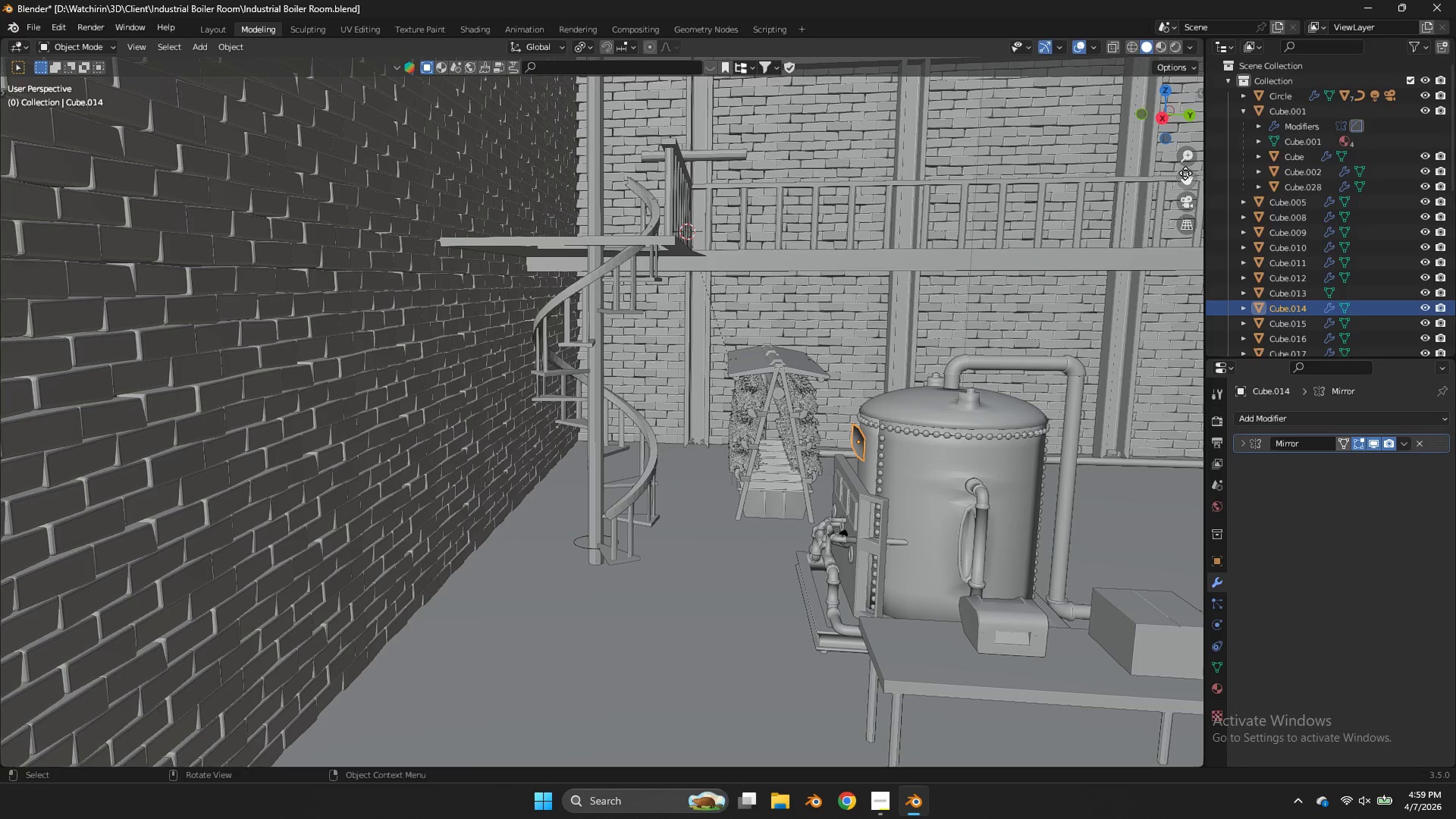 
left_click_drag(start_coordinate=[1189, 177], to_coordinate=[1052, 425])
 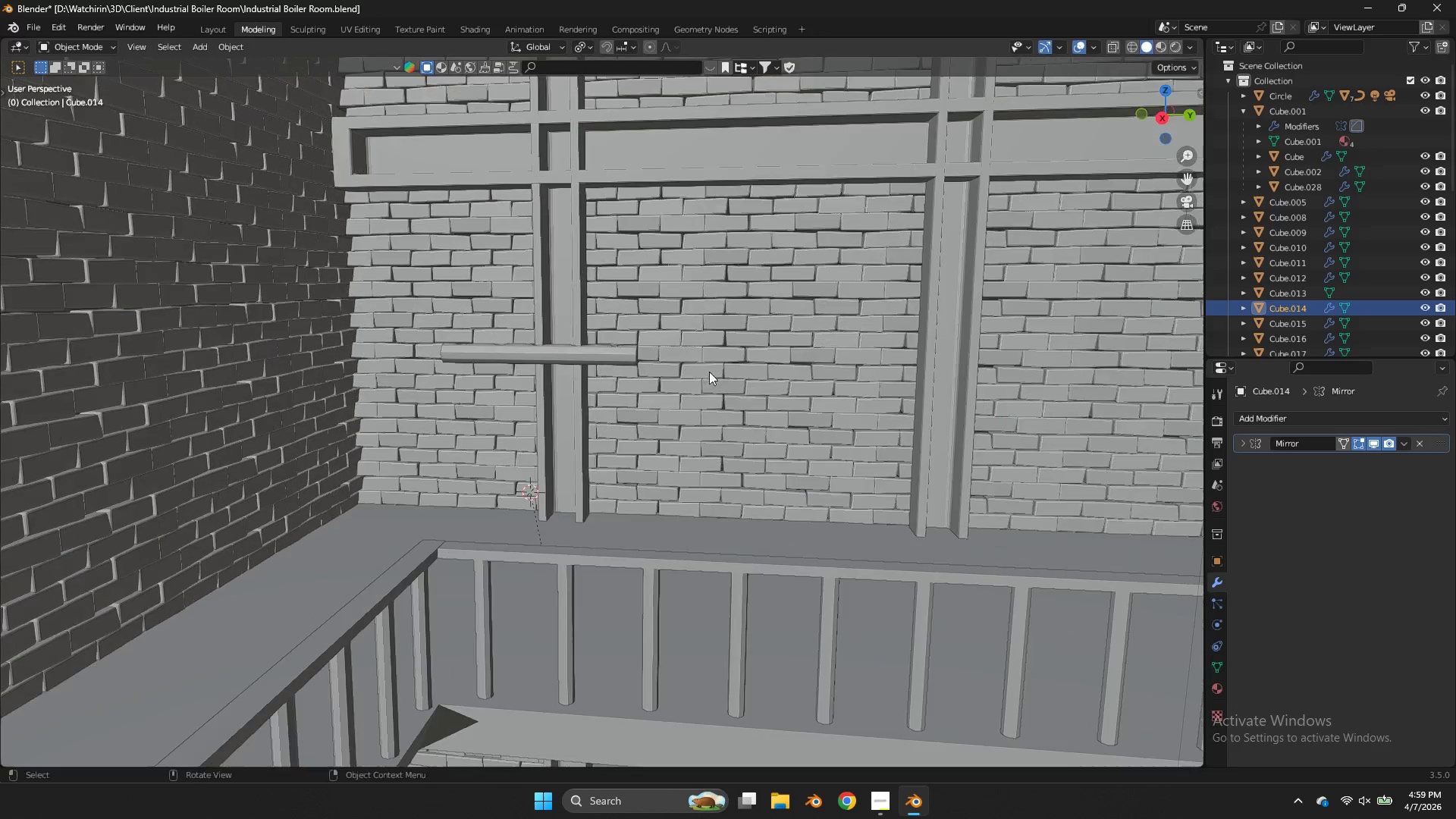 
scroll: coordinate [709, 372], scroll_direction: up, amount: 5.0
 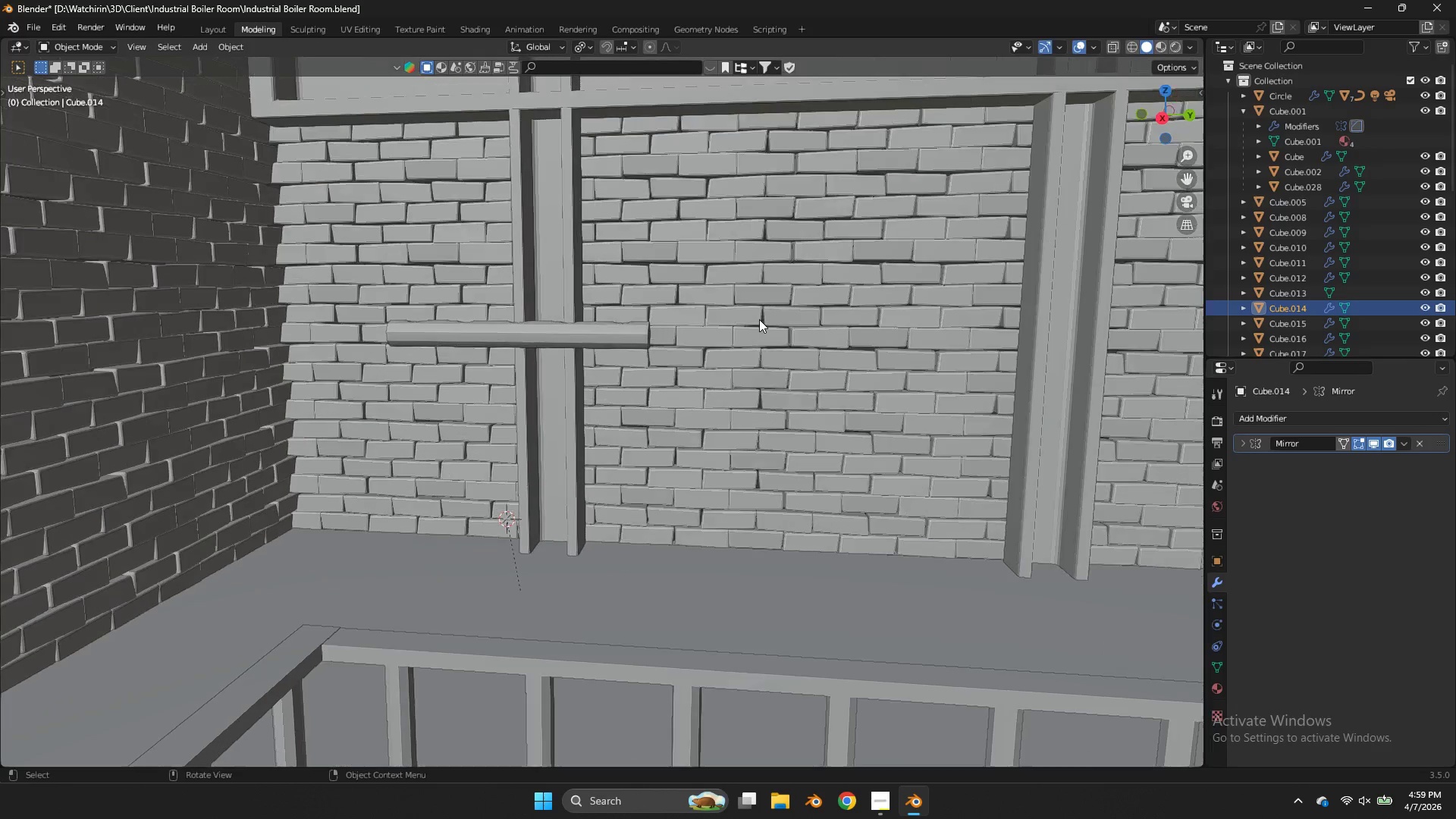 
scroll: coordinate [718, 319], scroll_direction: none, amount: 0.0
 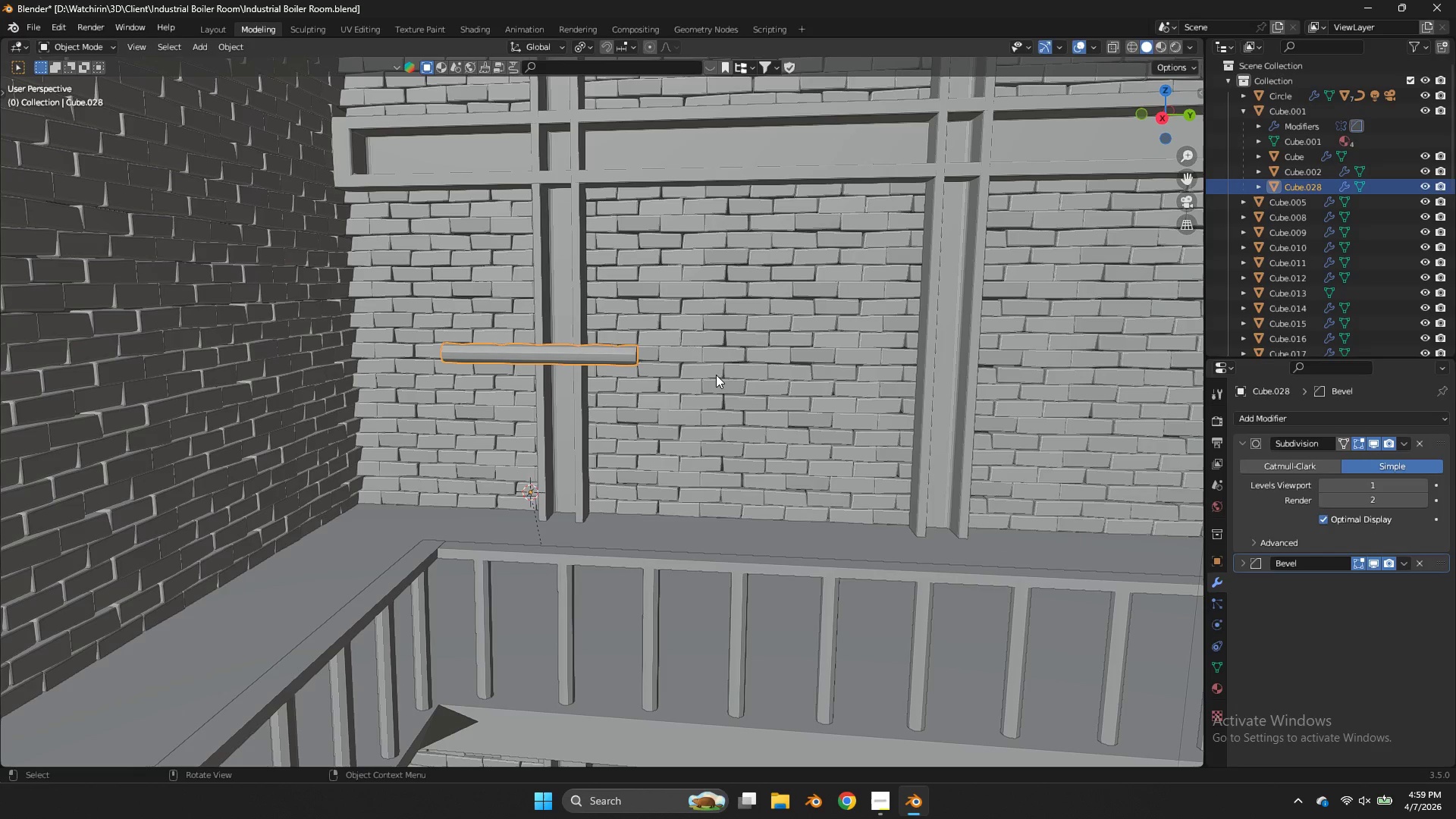 
key(Shift+ShiftLeft)
 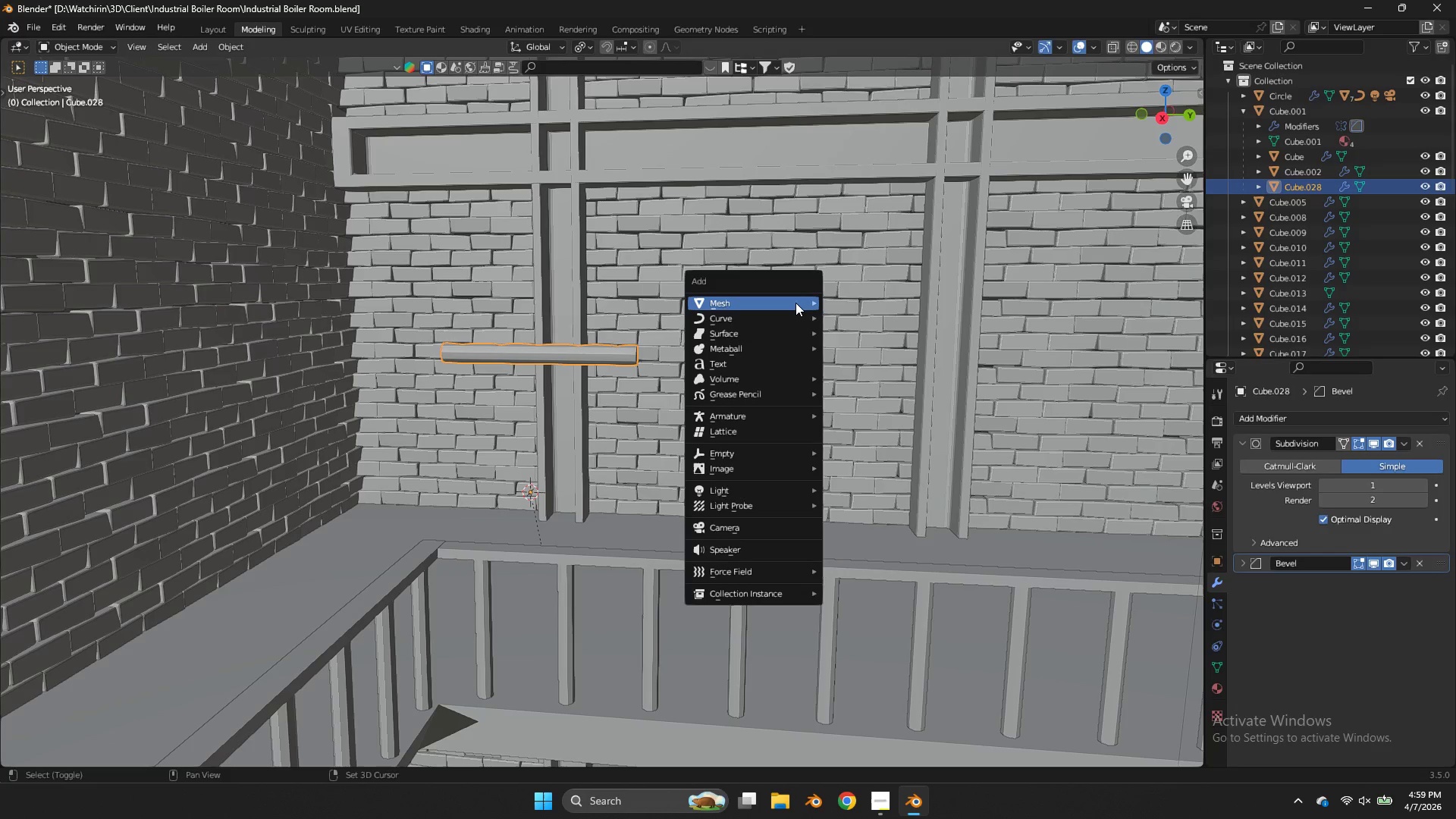 
scroll: coordinate [717, 375], scroll_direction: none, amount: 0.0
 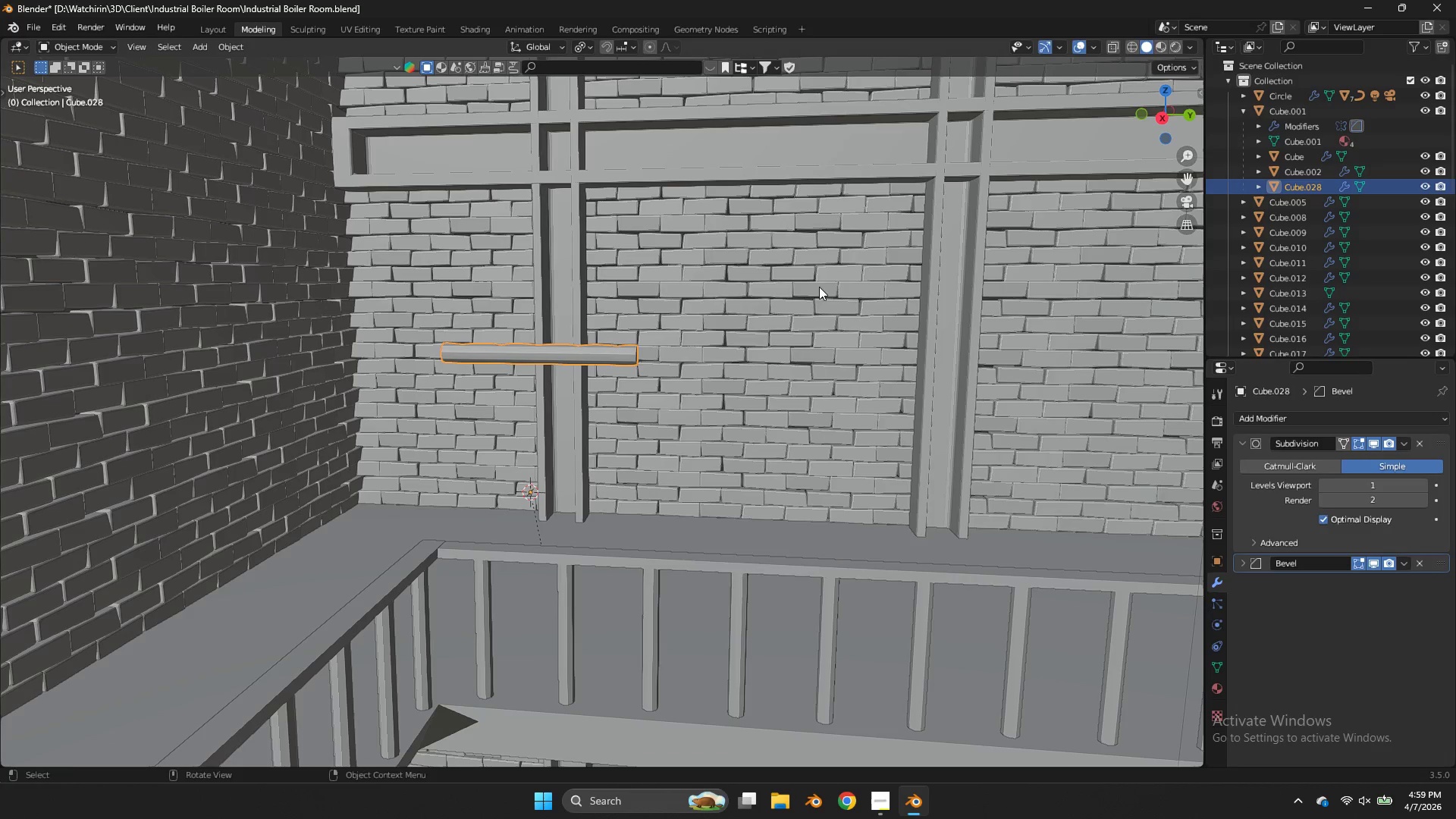 
key(Shift+A)
 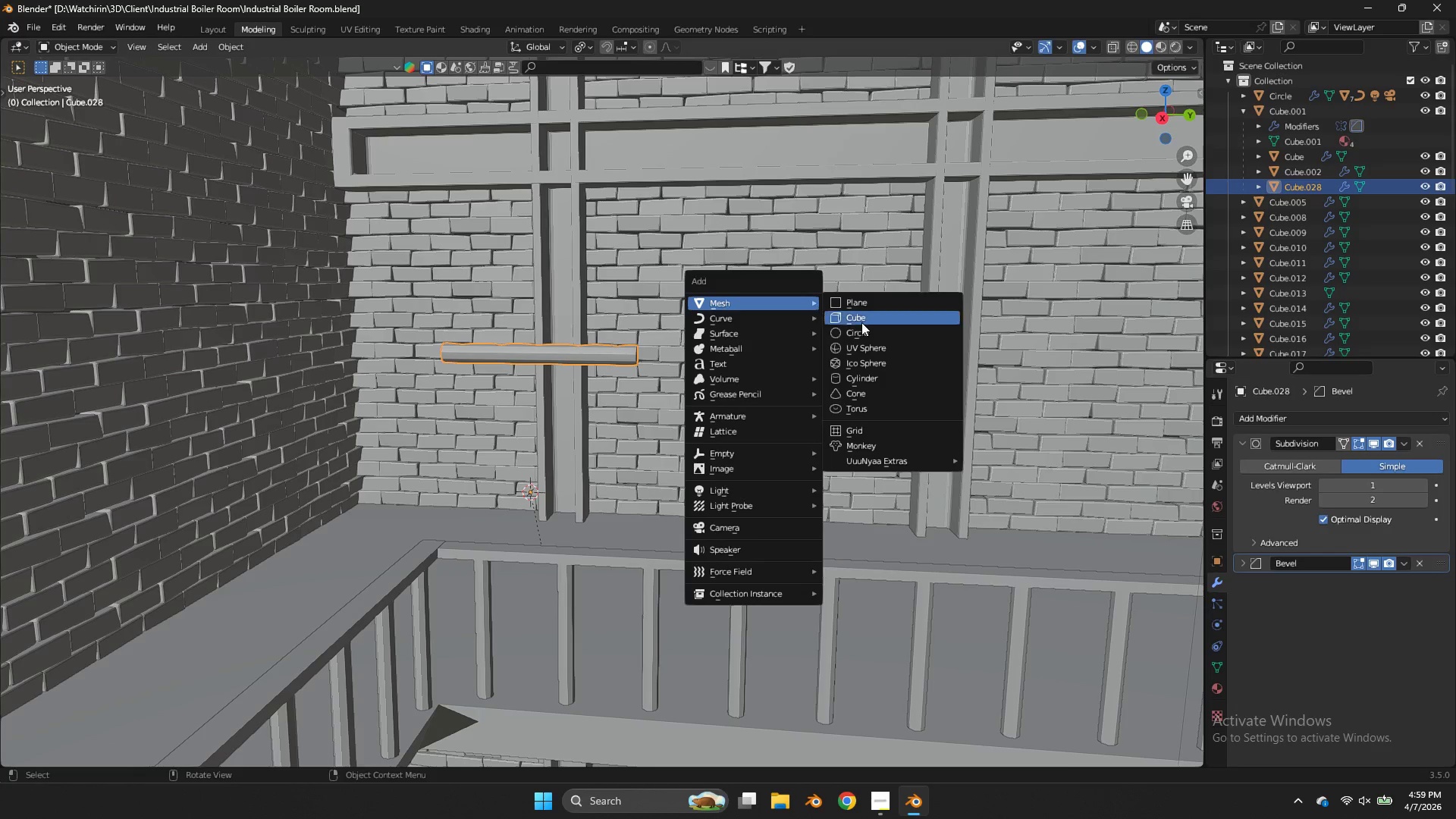 
left_click([863, 321])
 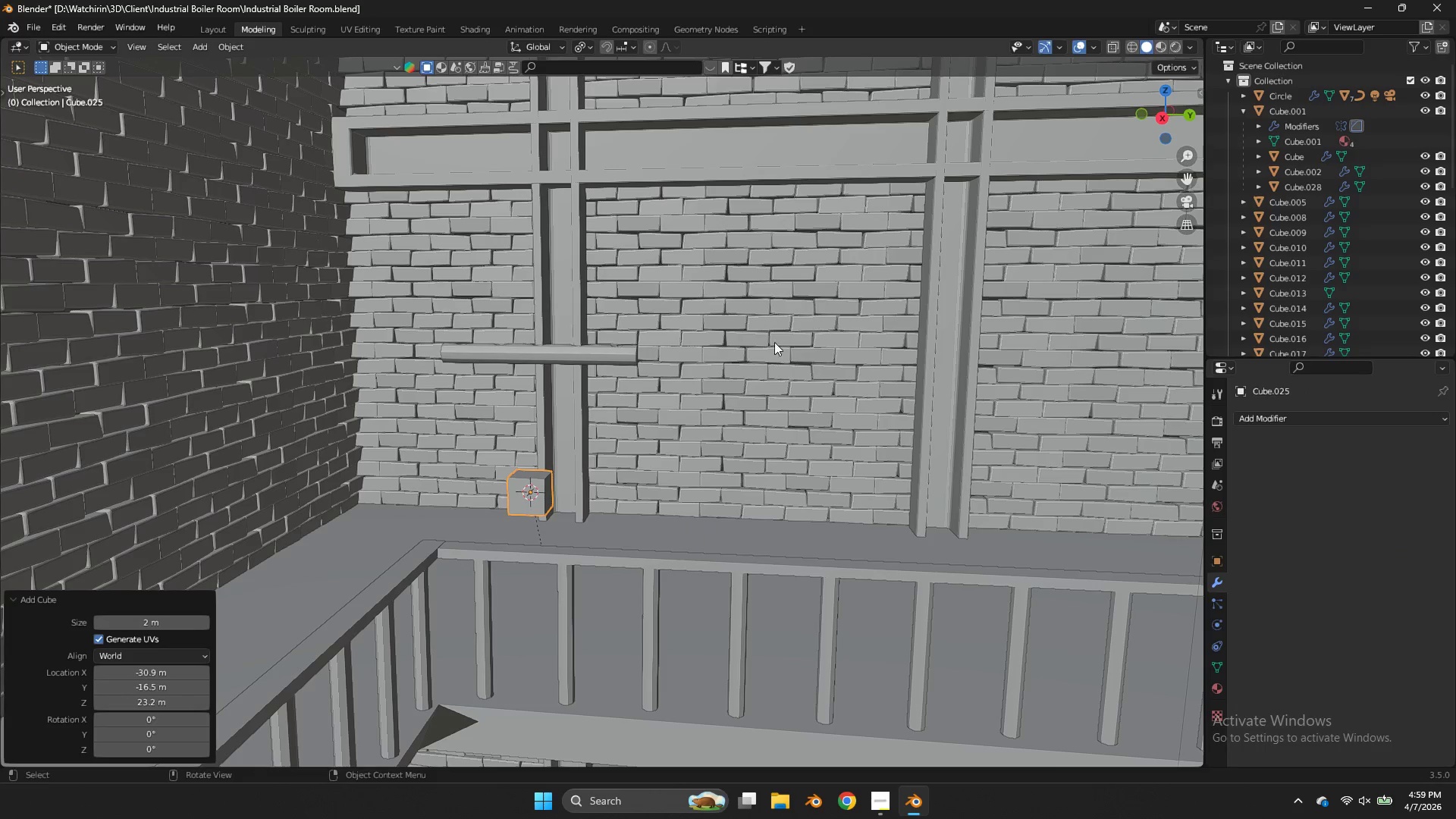 
type(sz)
 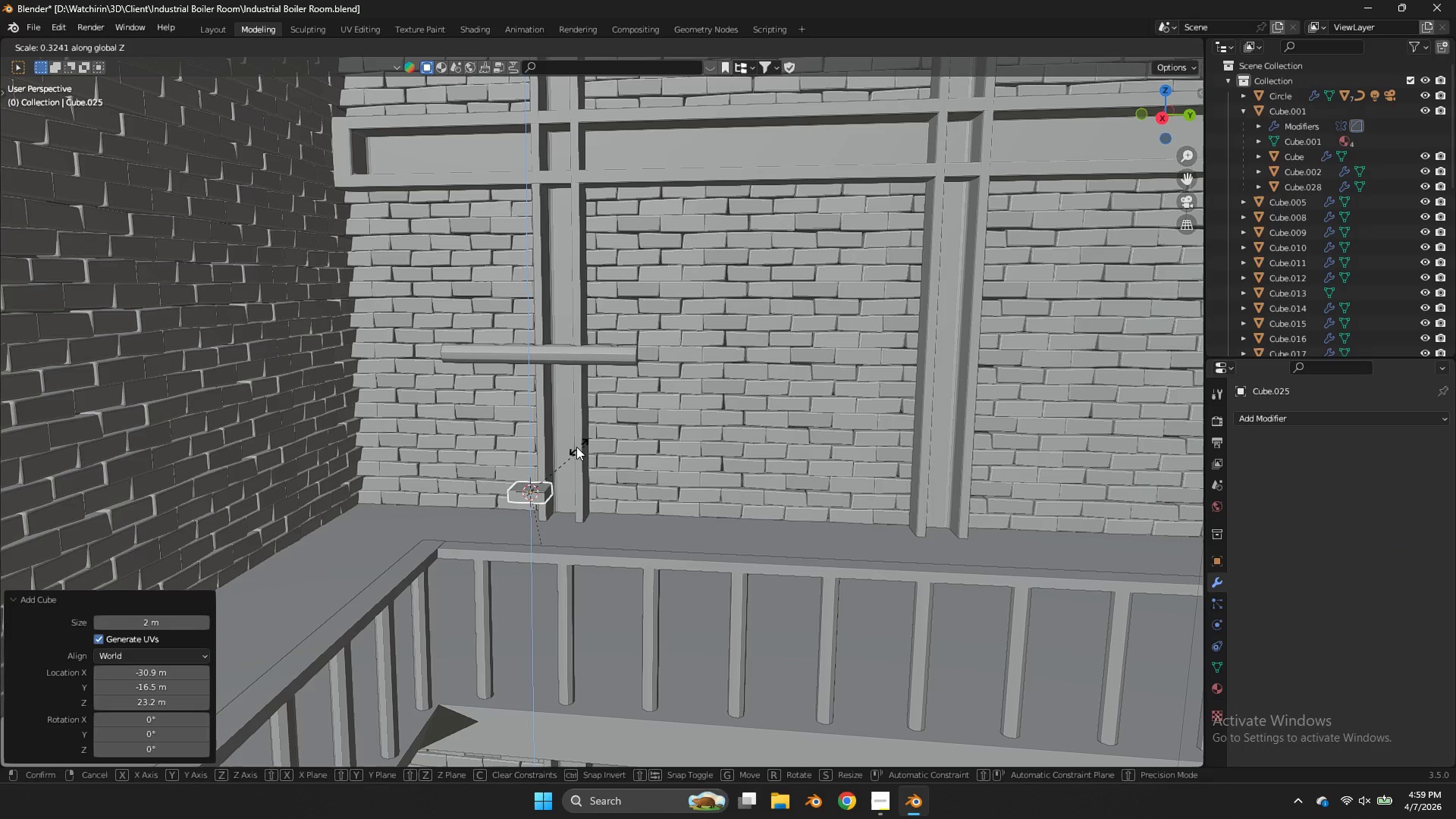 
left_click([576, 447])
 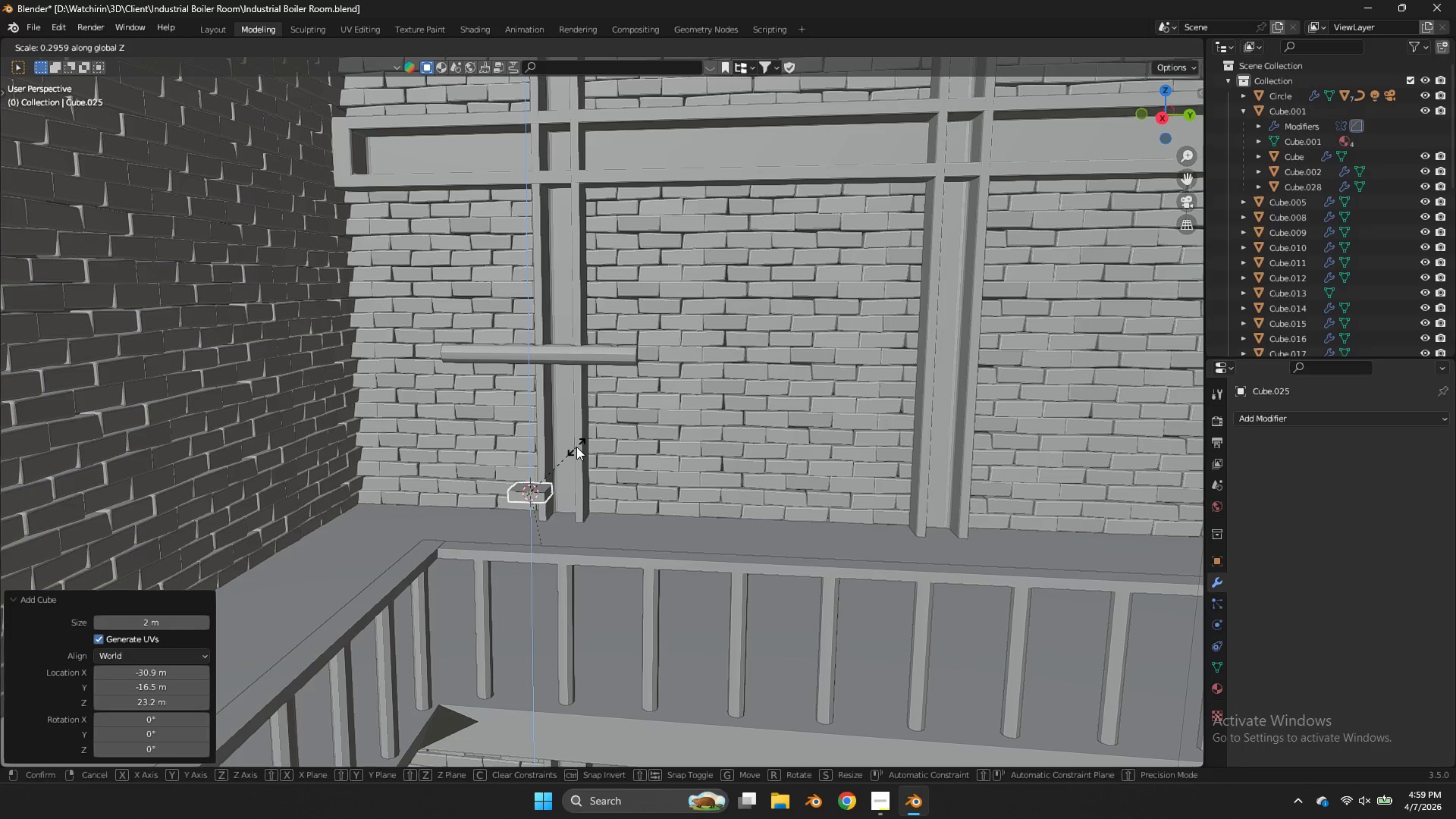 
type(gz)
 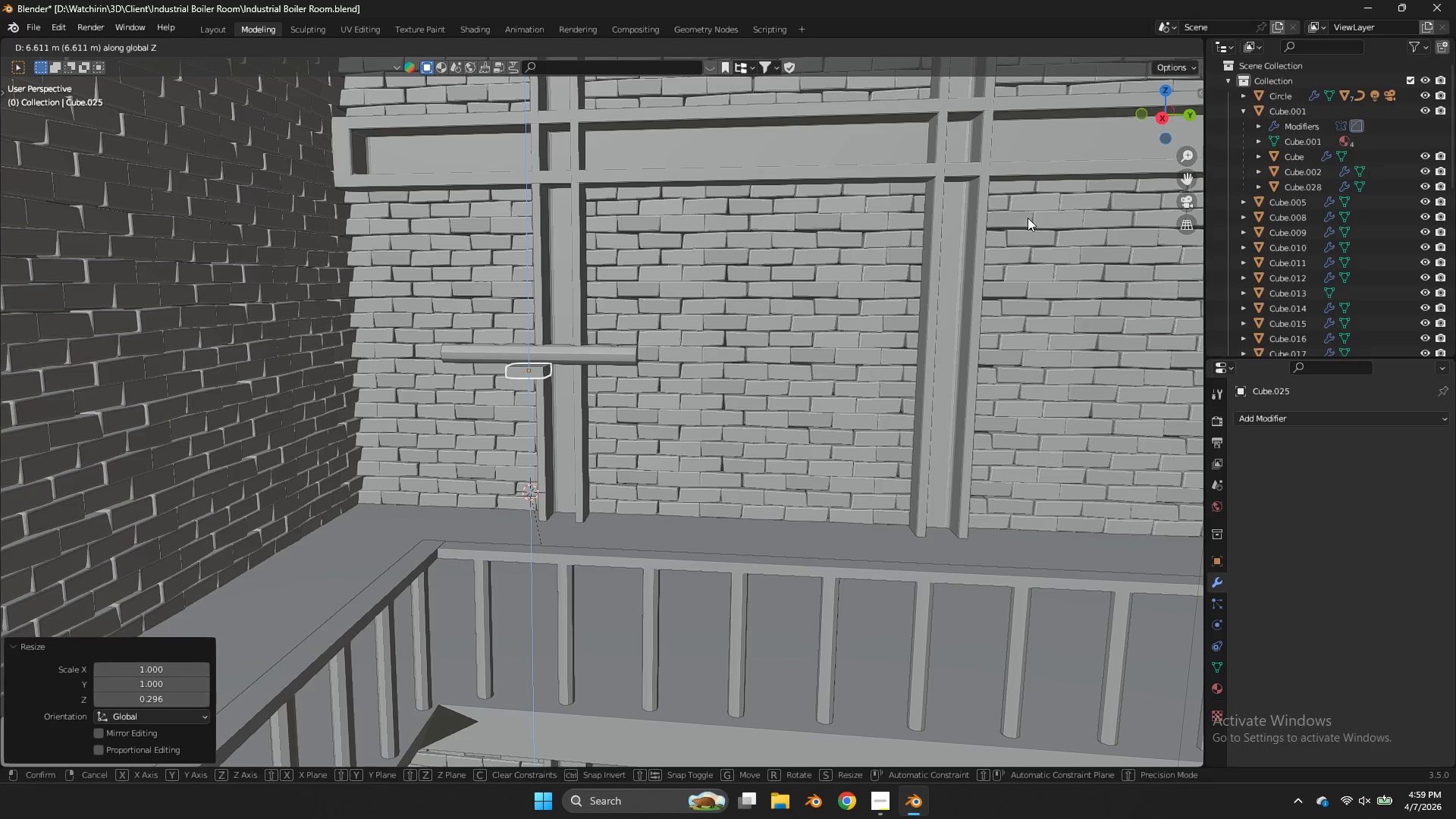 
left_click([1165, 123])
 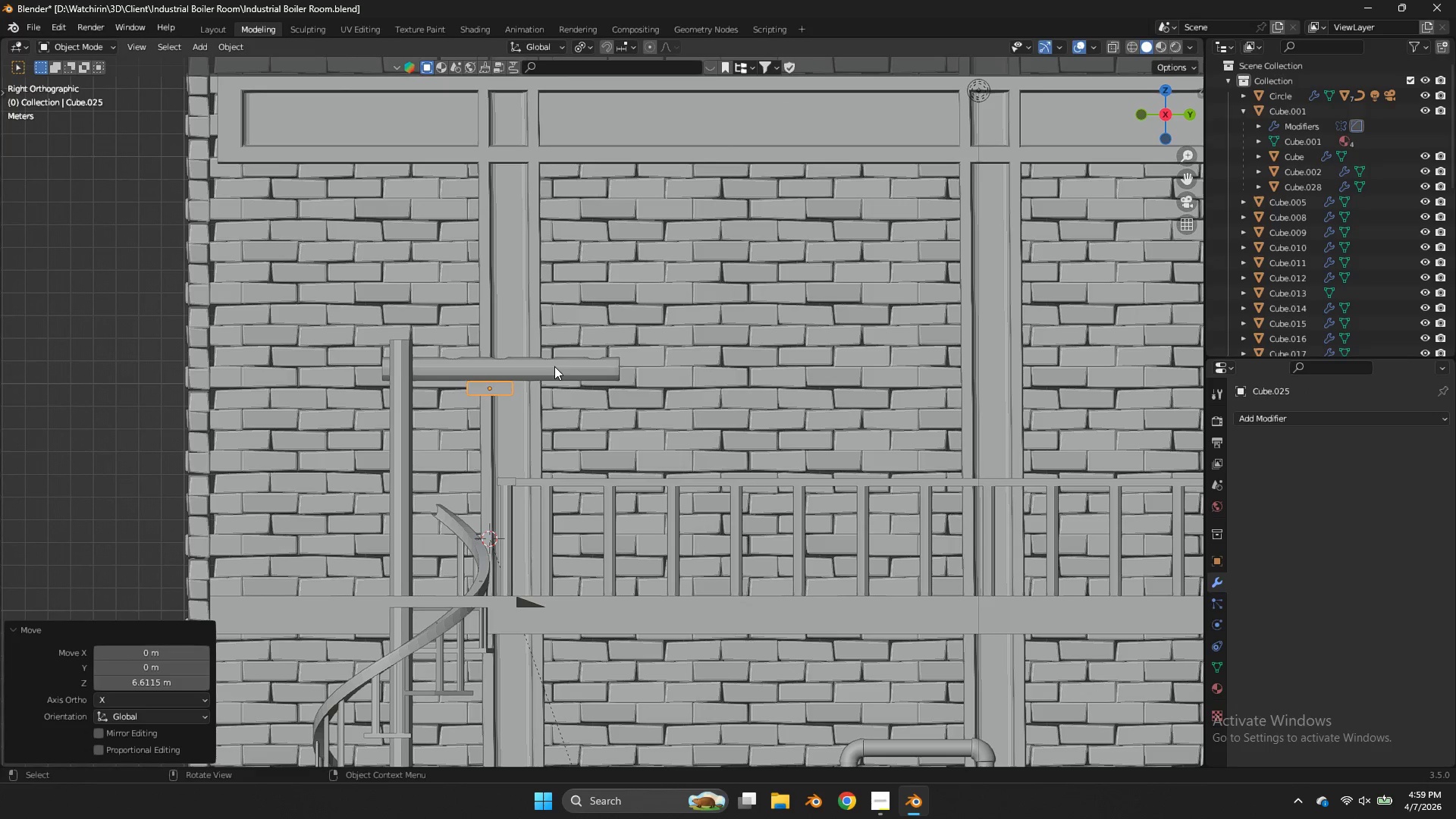 
type(sy)
 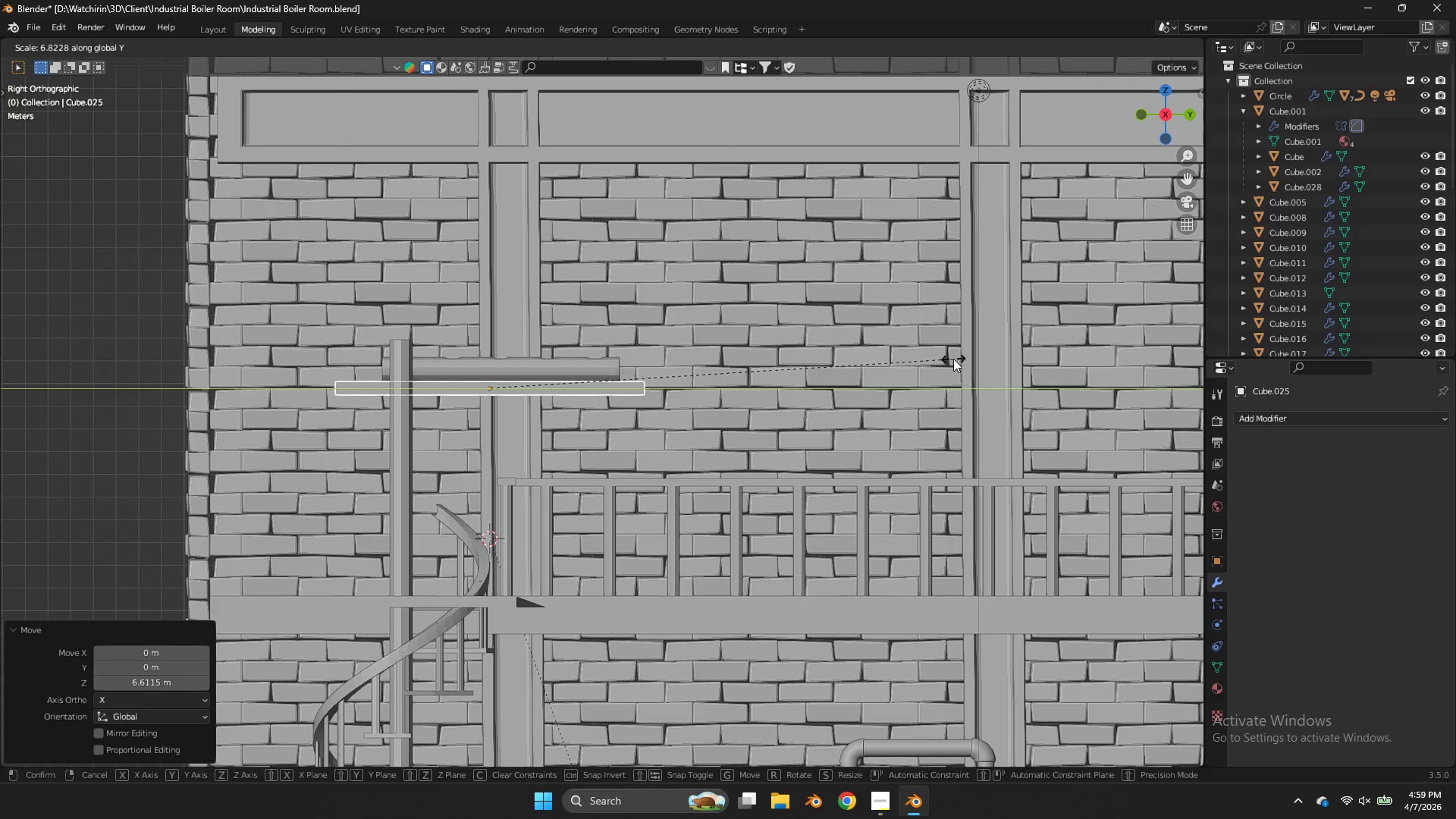 
left_click_drag(start_coordinate=[953, 359], to_coordinate=[957, 356])
 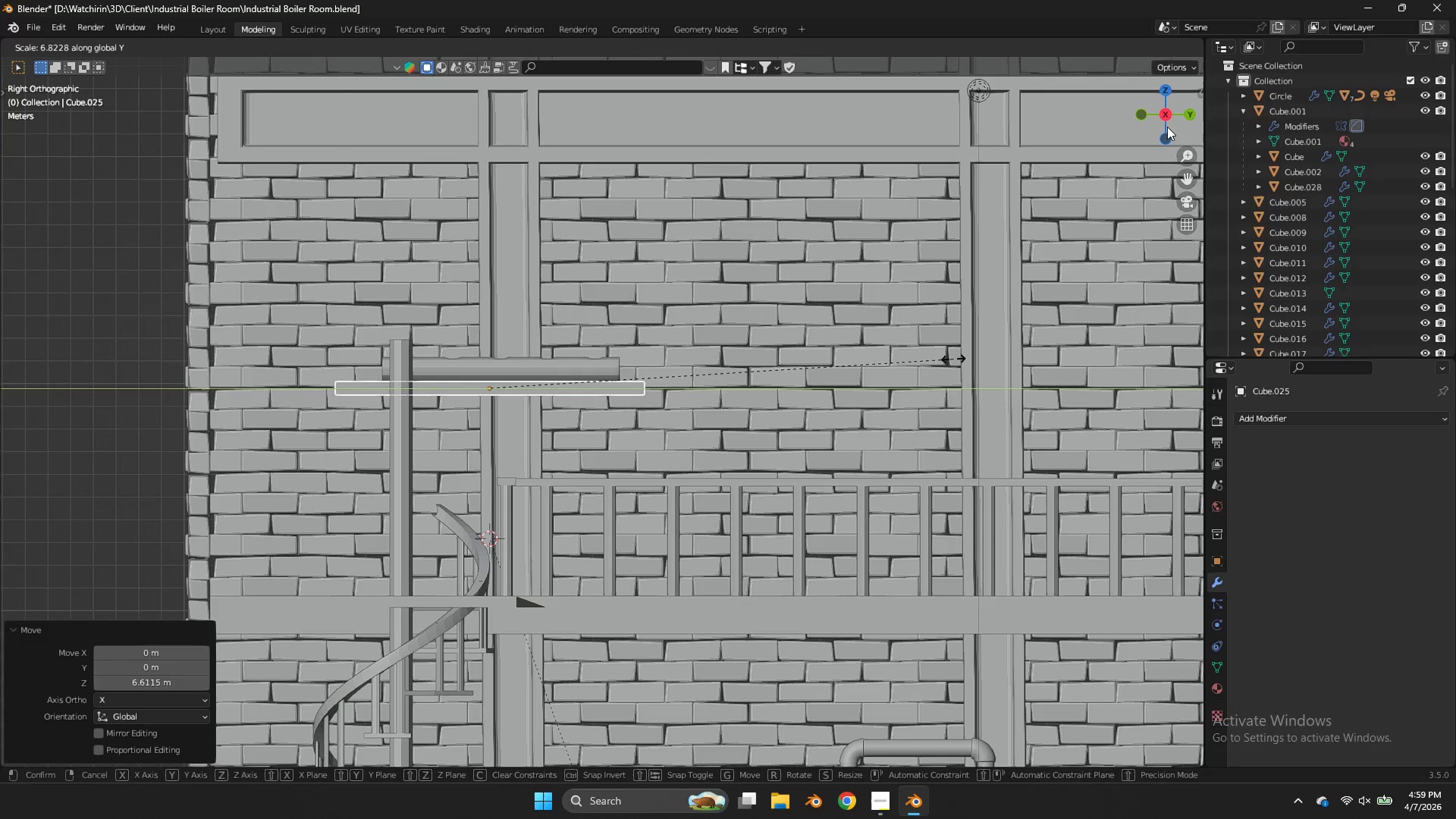 
left_click_drag(start_coordinate=[1167, 127], to_coordinate=[888, 213])
 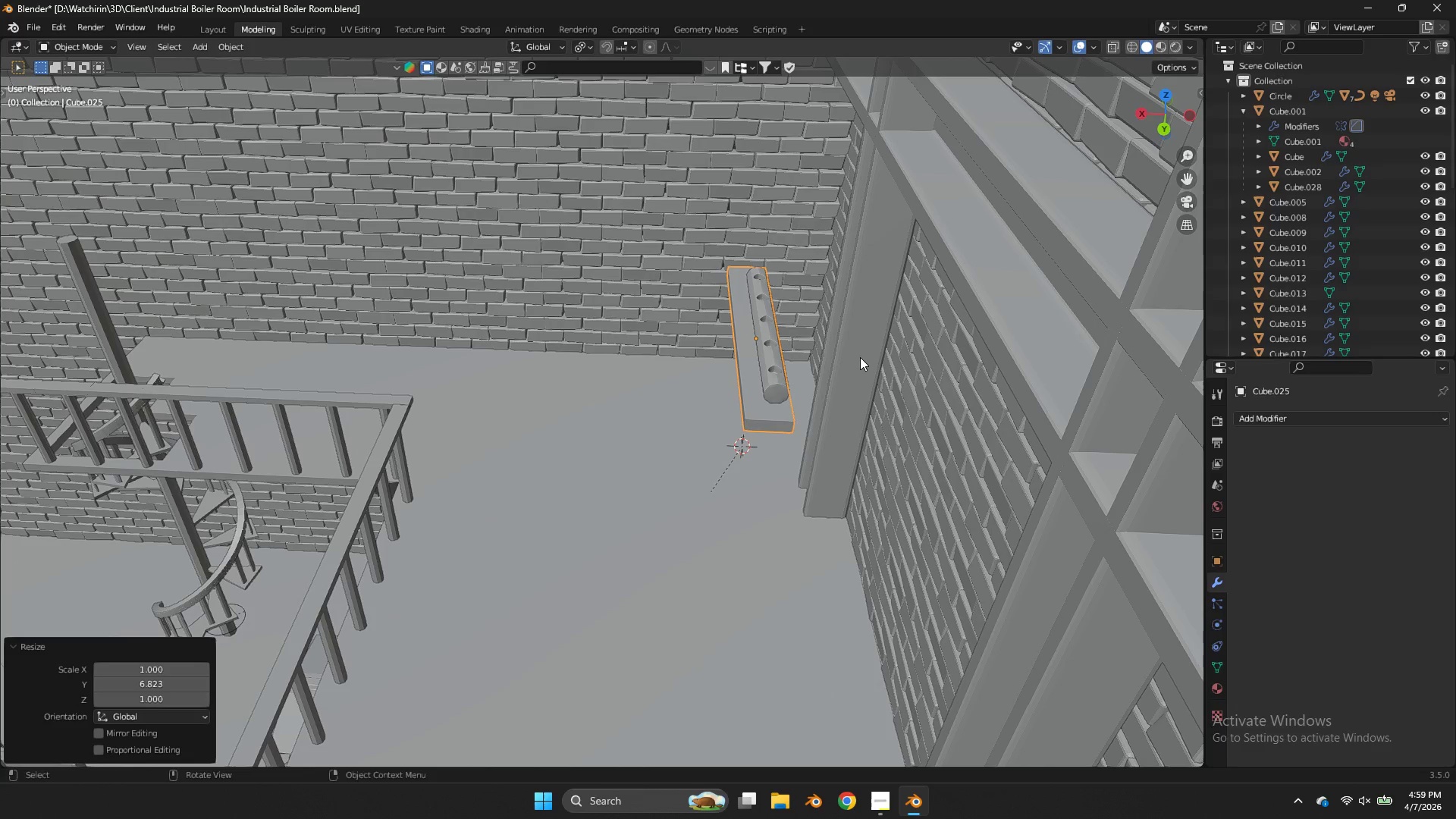 
type(sx)
 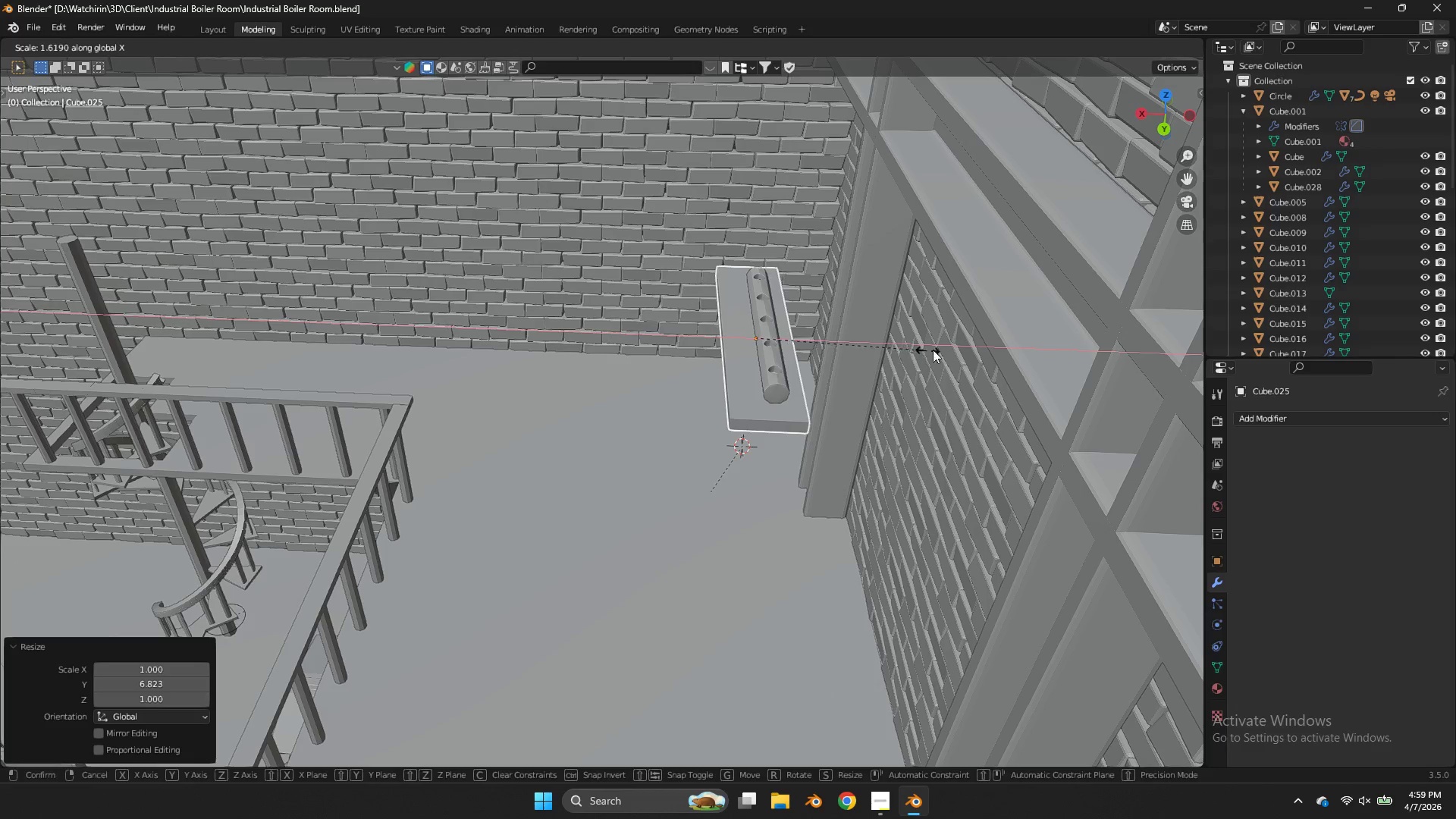 
left_click([934, 349])
 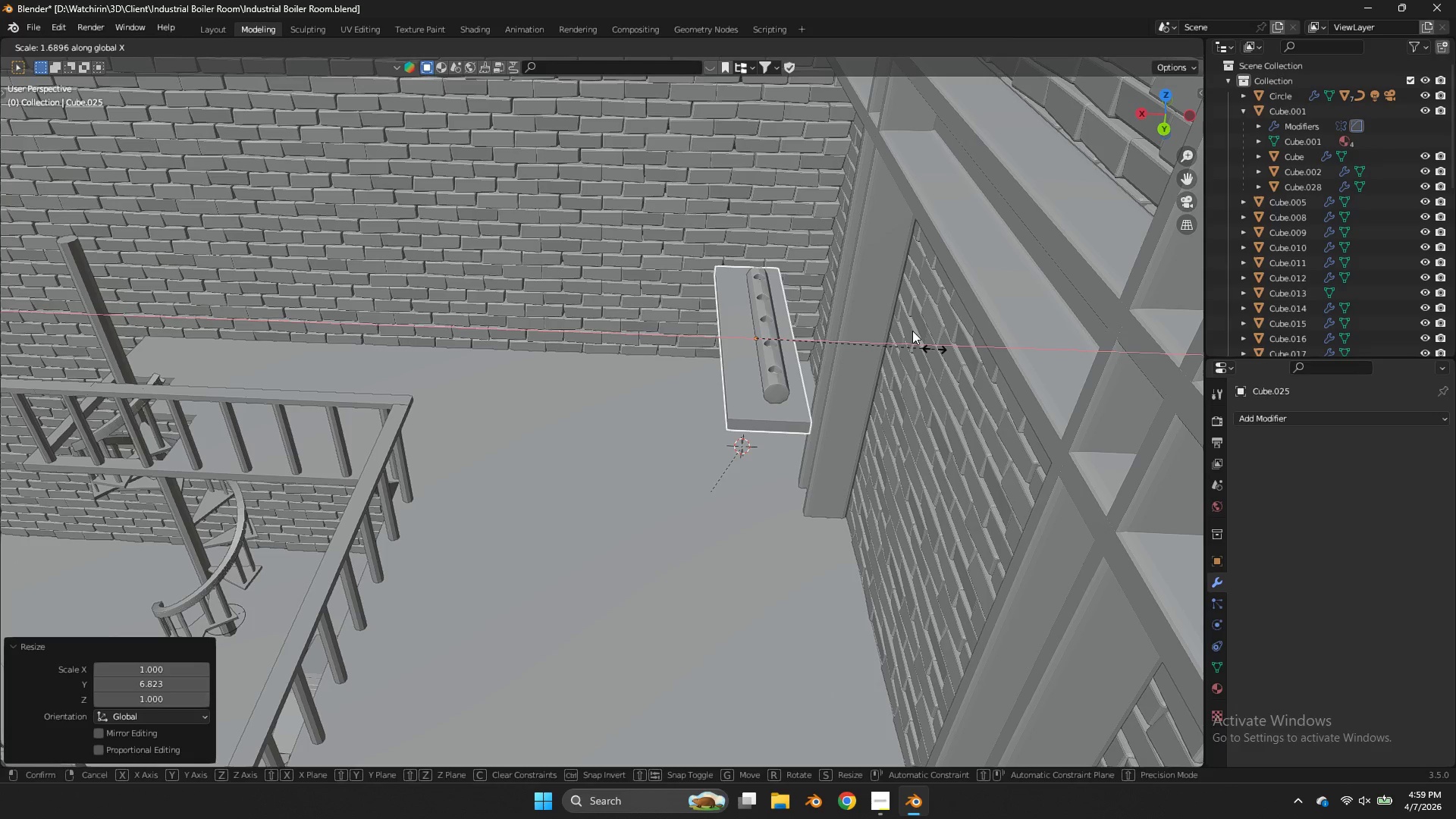 
type(gxy)
 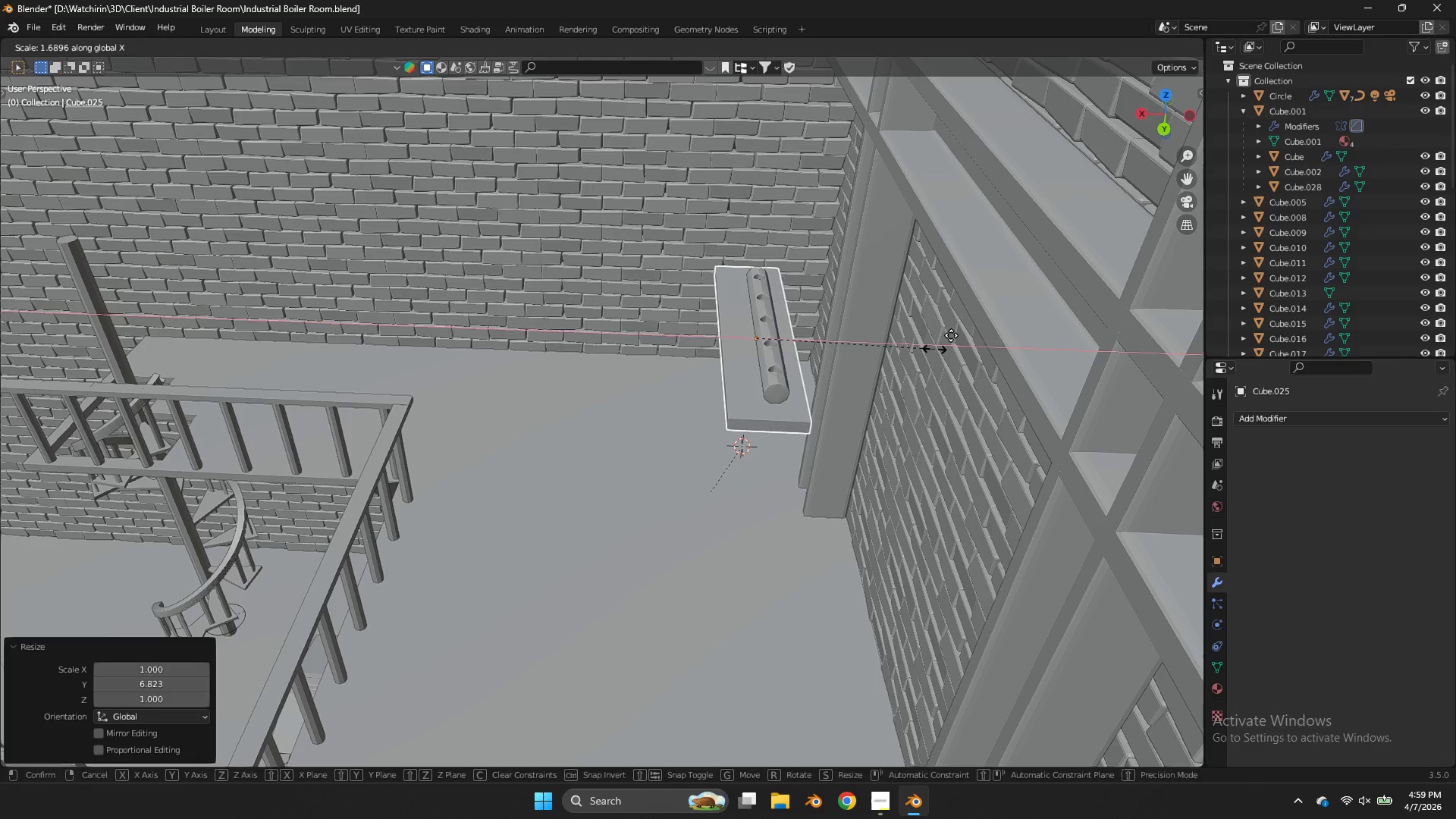 
right_click([952, 337])
 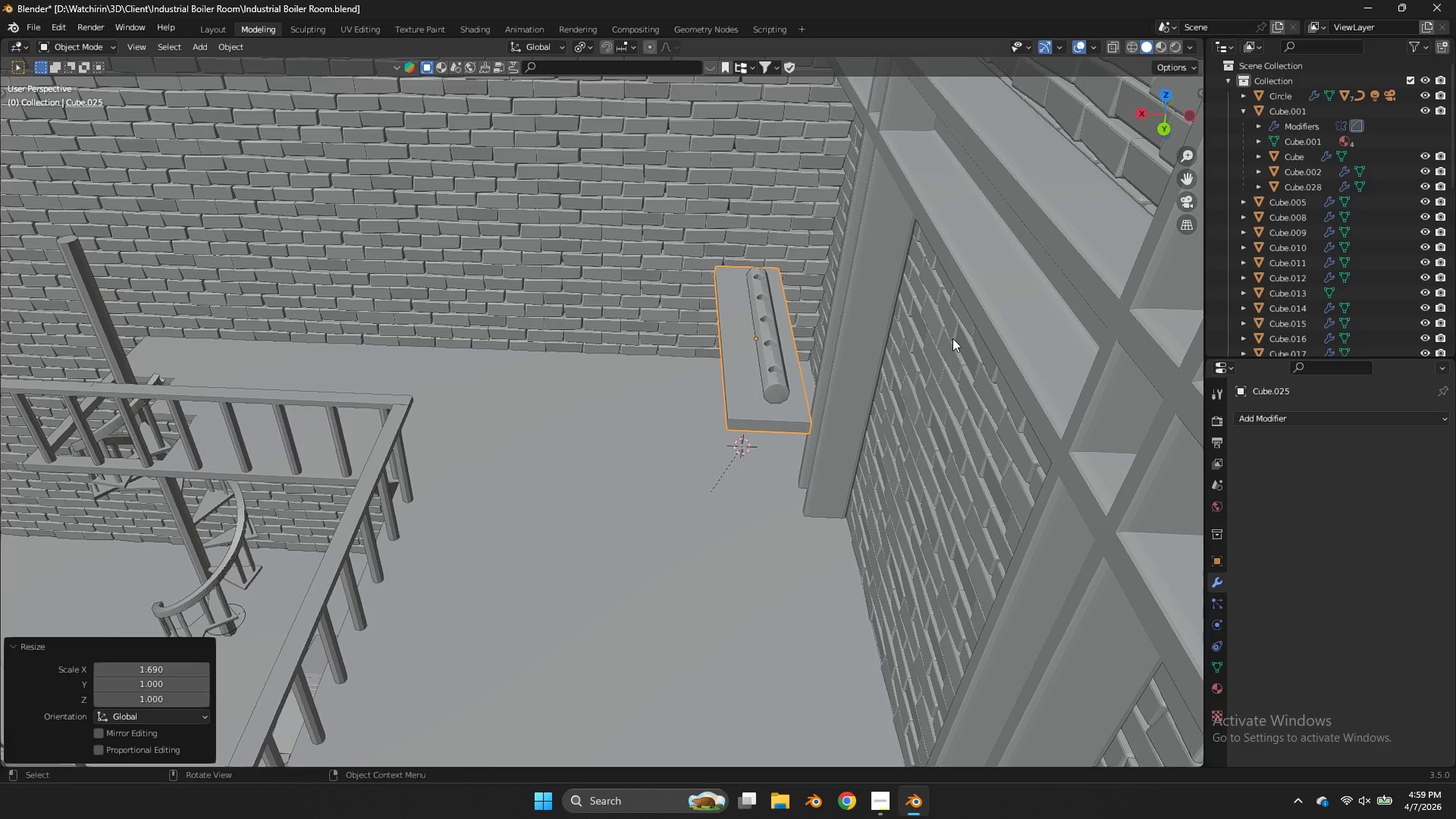 
type(gx)
 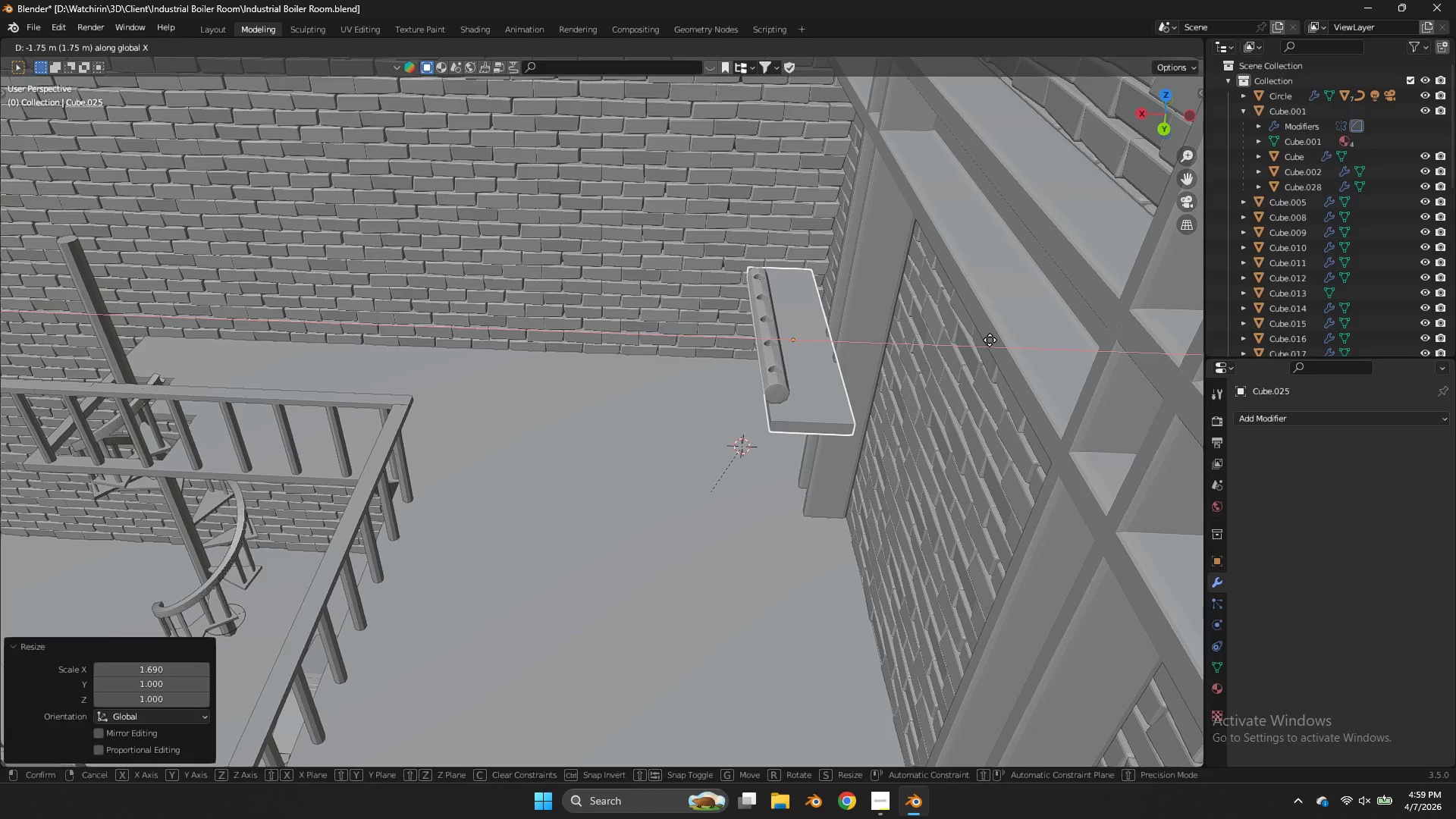 
left_click([989, 340])
 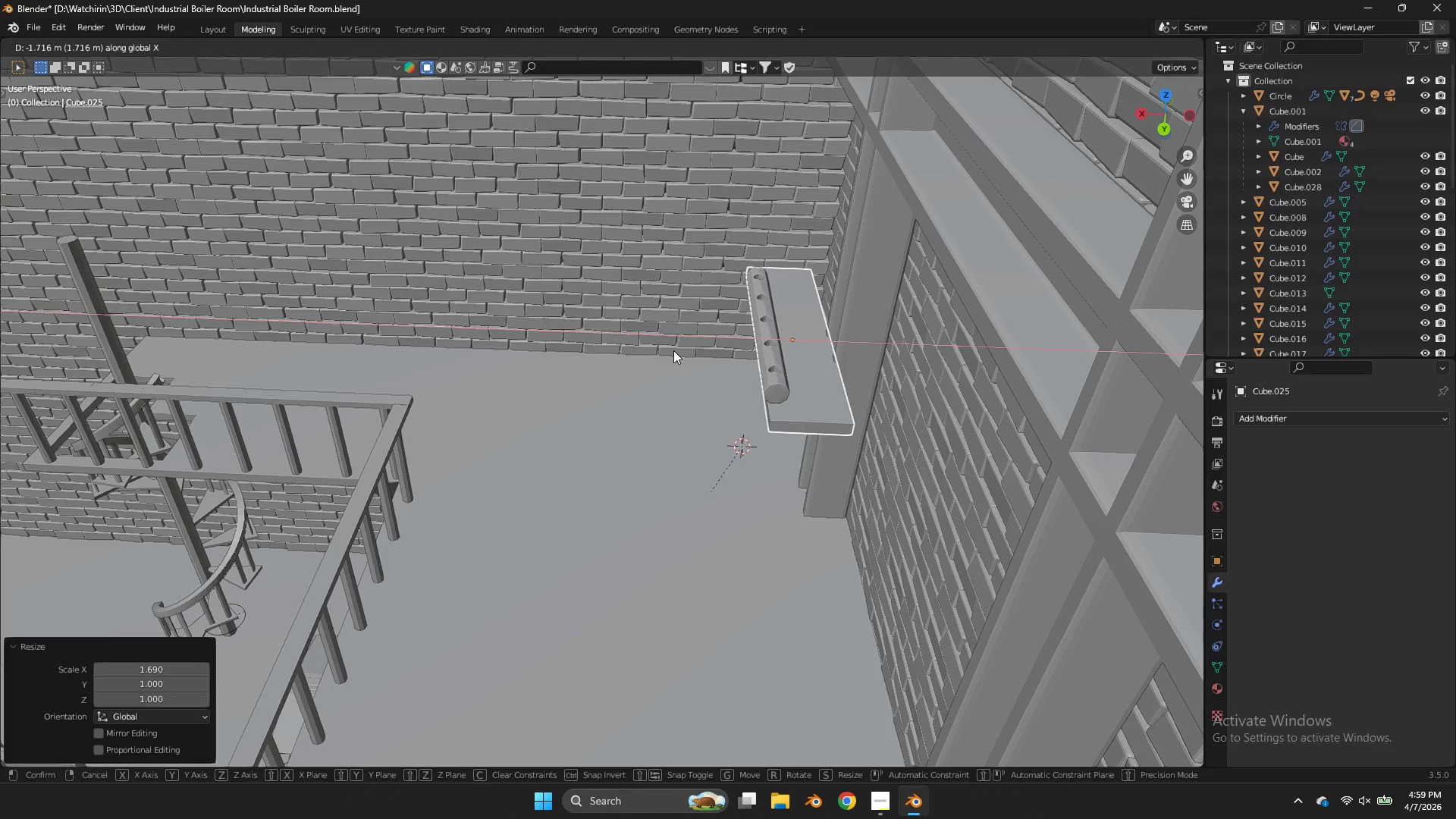 
scroll: coordinate [673, 350], scroll_direction: down, amount: 4.0
 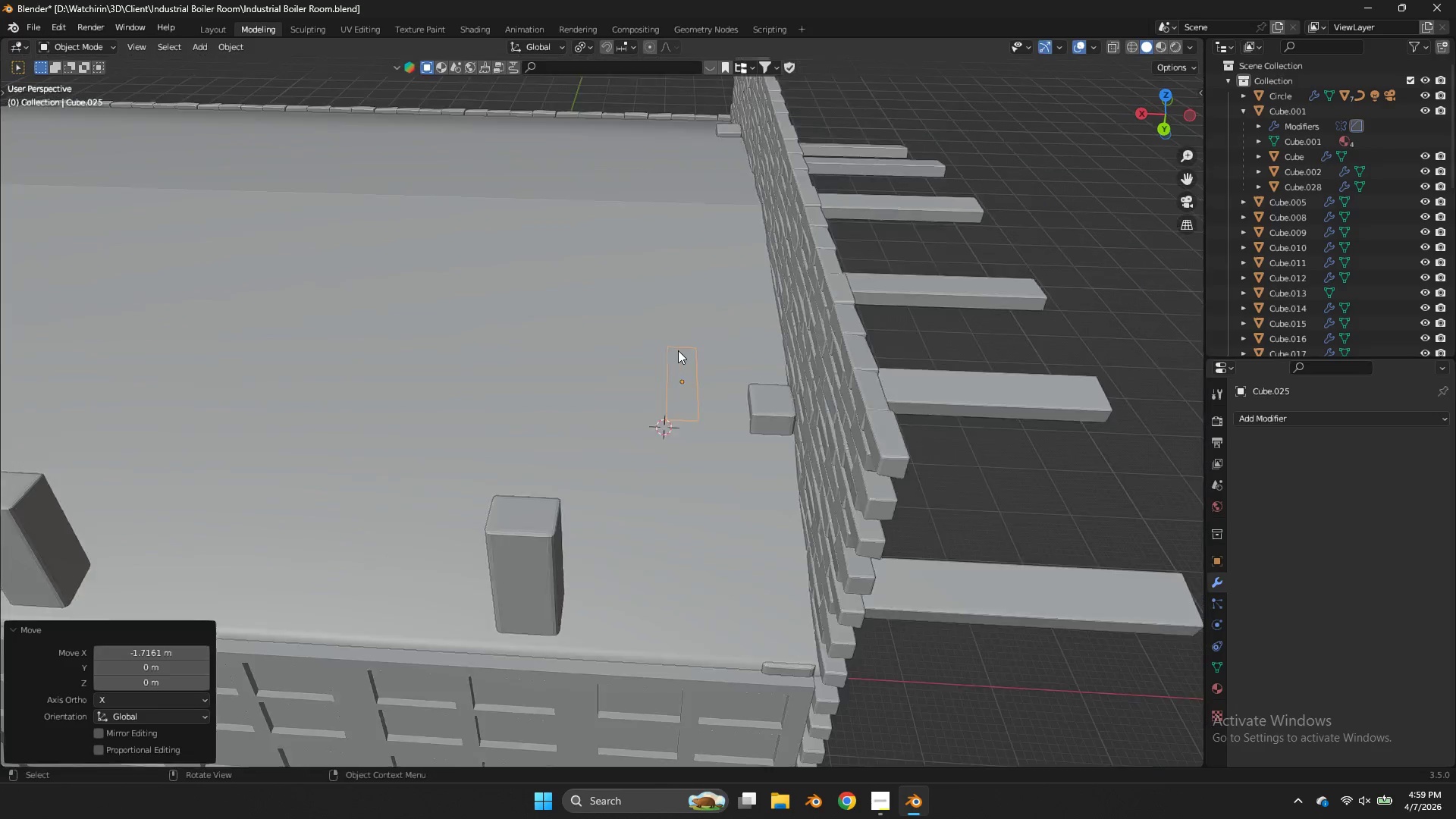 
left_click_drag(start_coordinate=[1159, 128], to_coordinate=[1141, 114])
 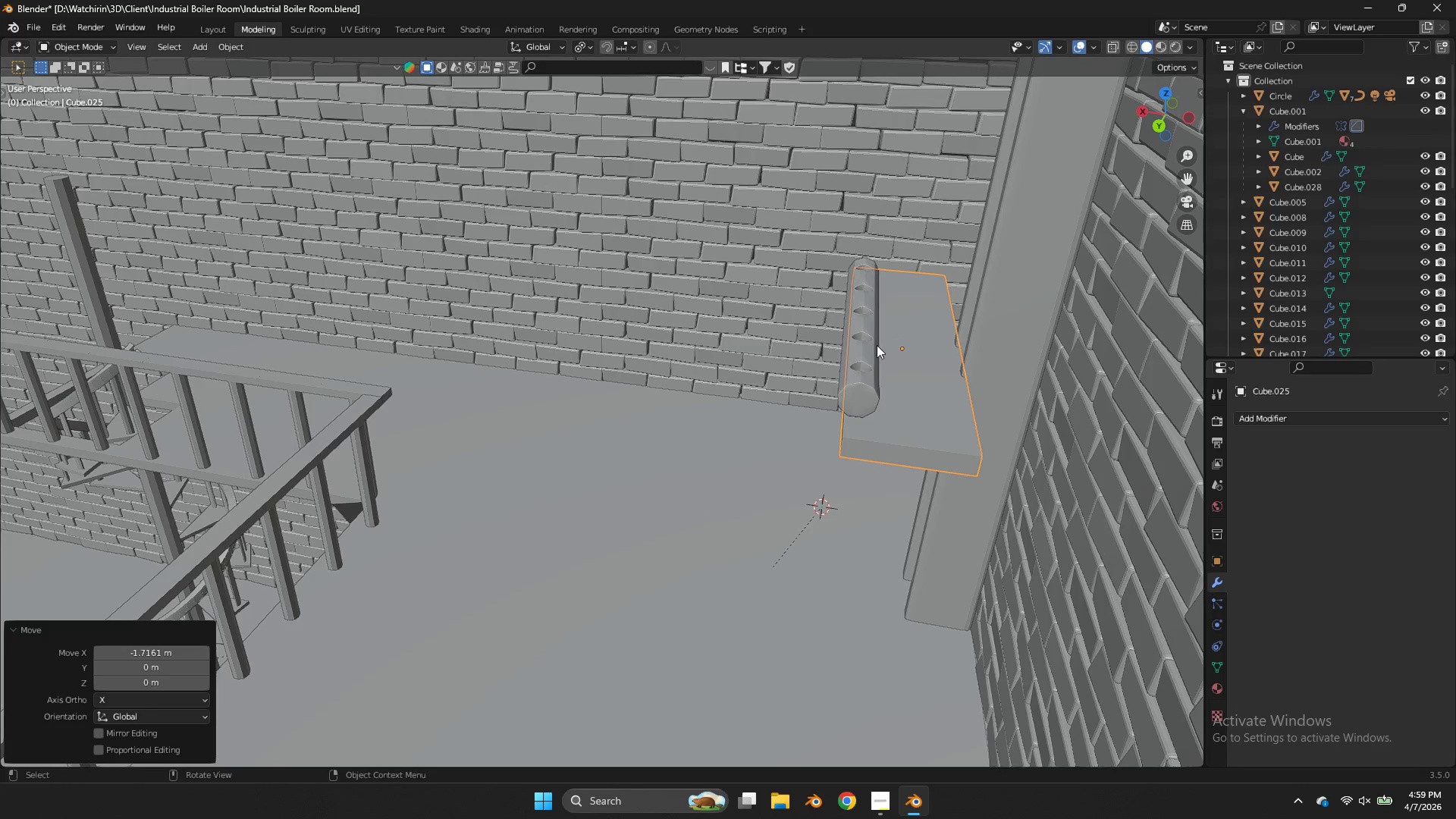 
scroll: coordinate [859, 301], scroll_direction: up, amount: 6.0
 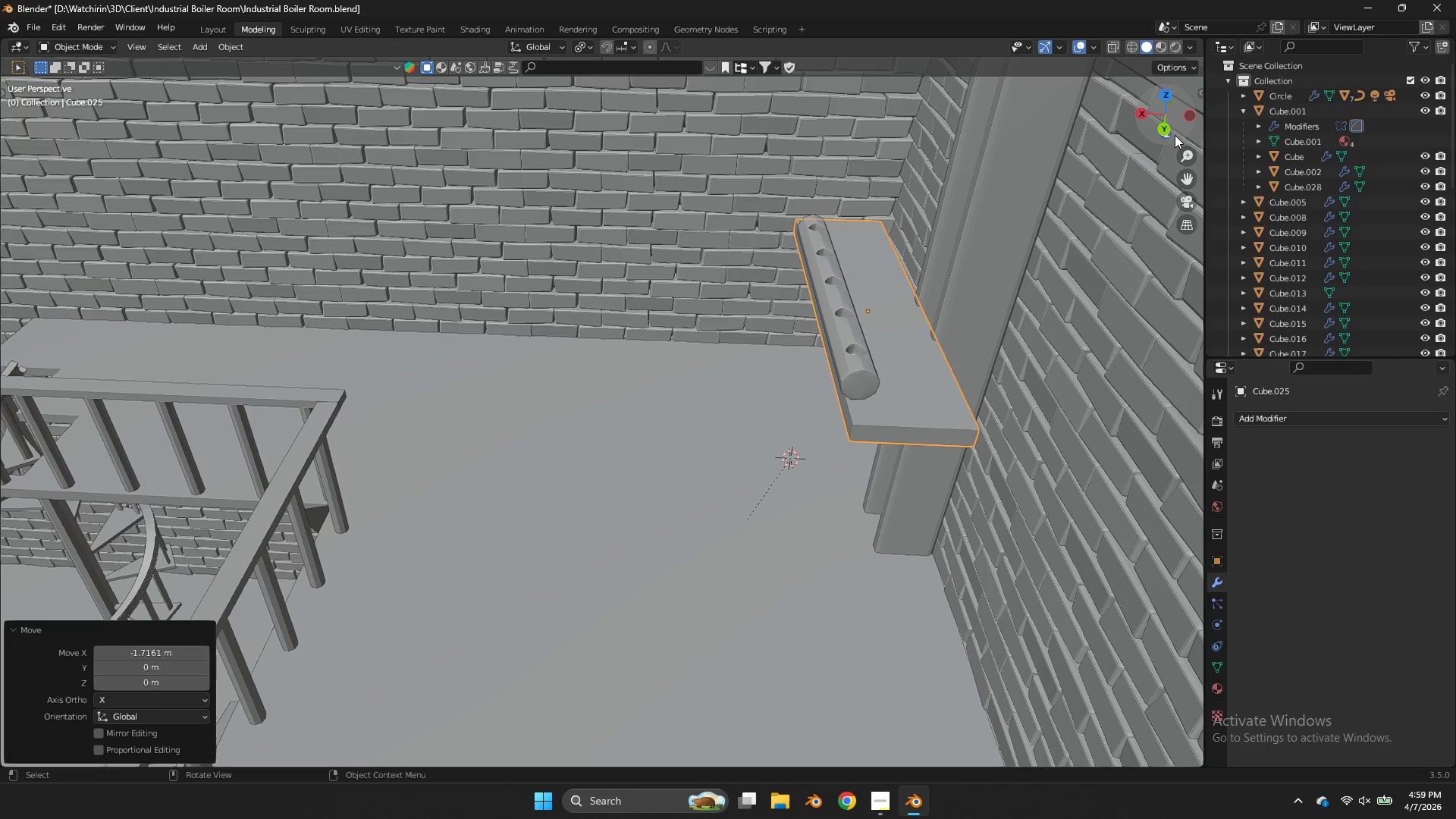 
left_click([877, 345])
 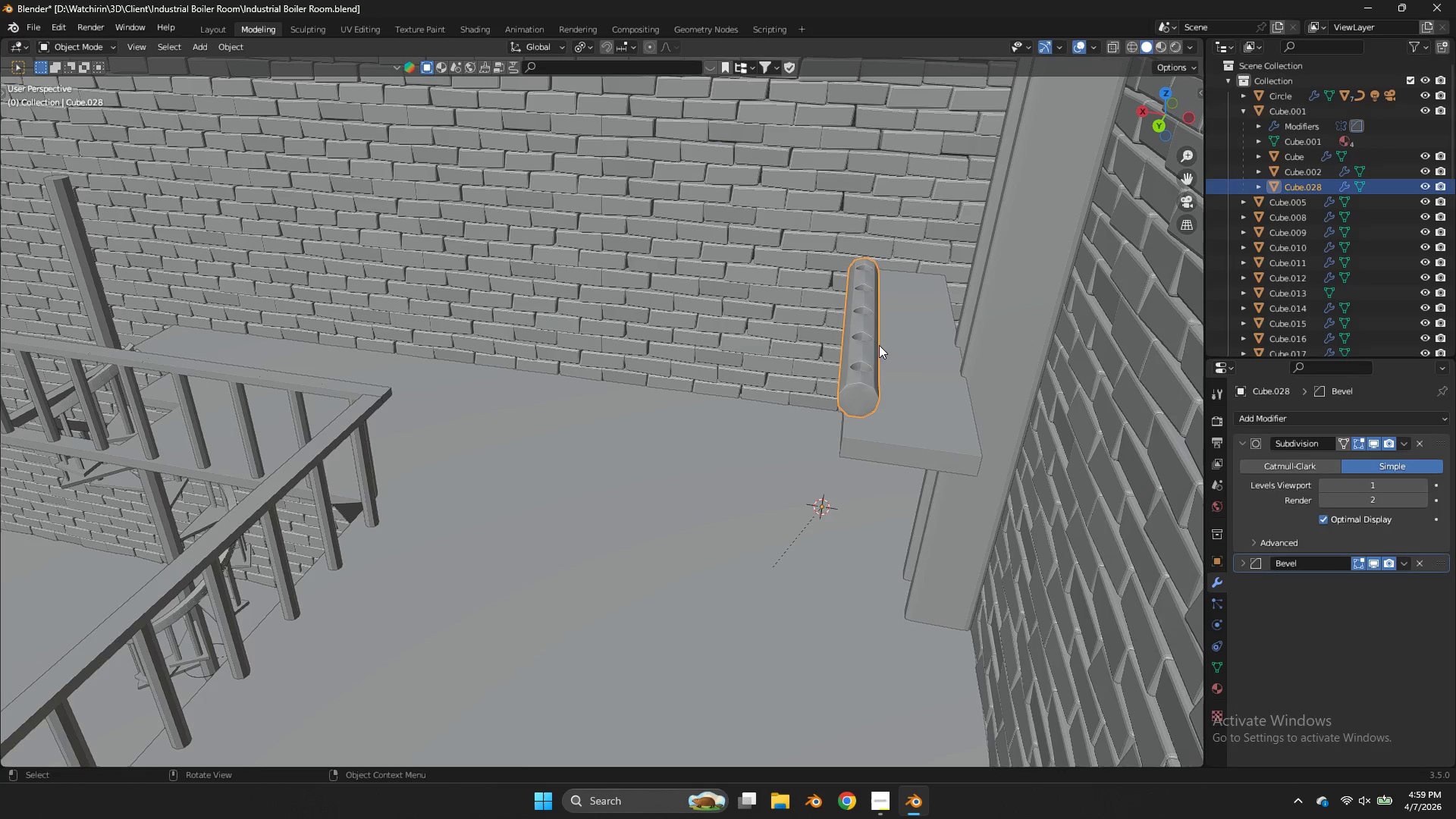 
type(gx)
 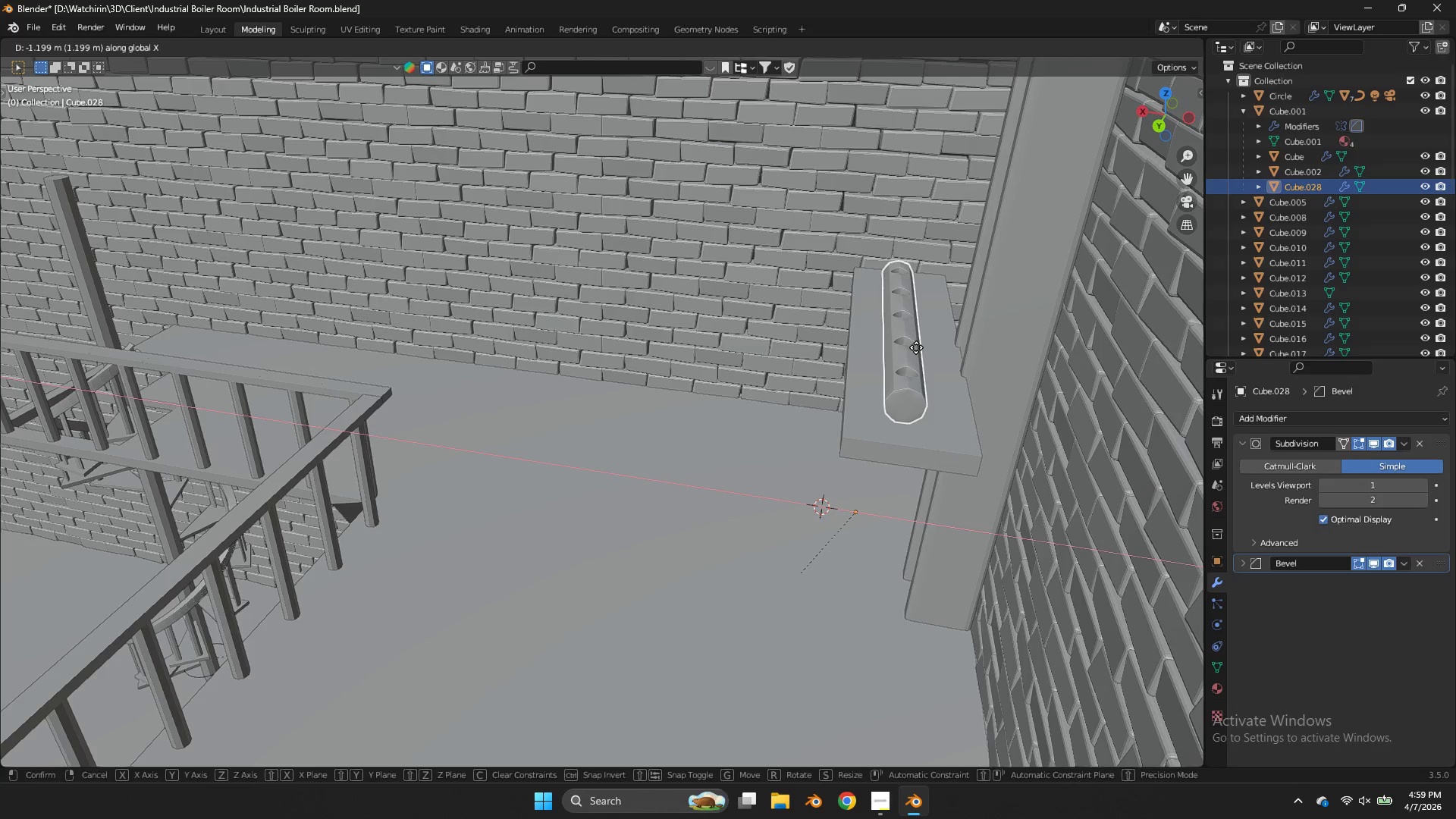 
left_click([916, 347])
 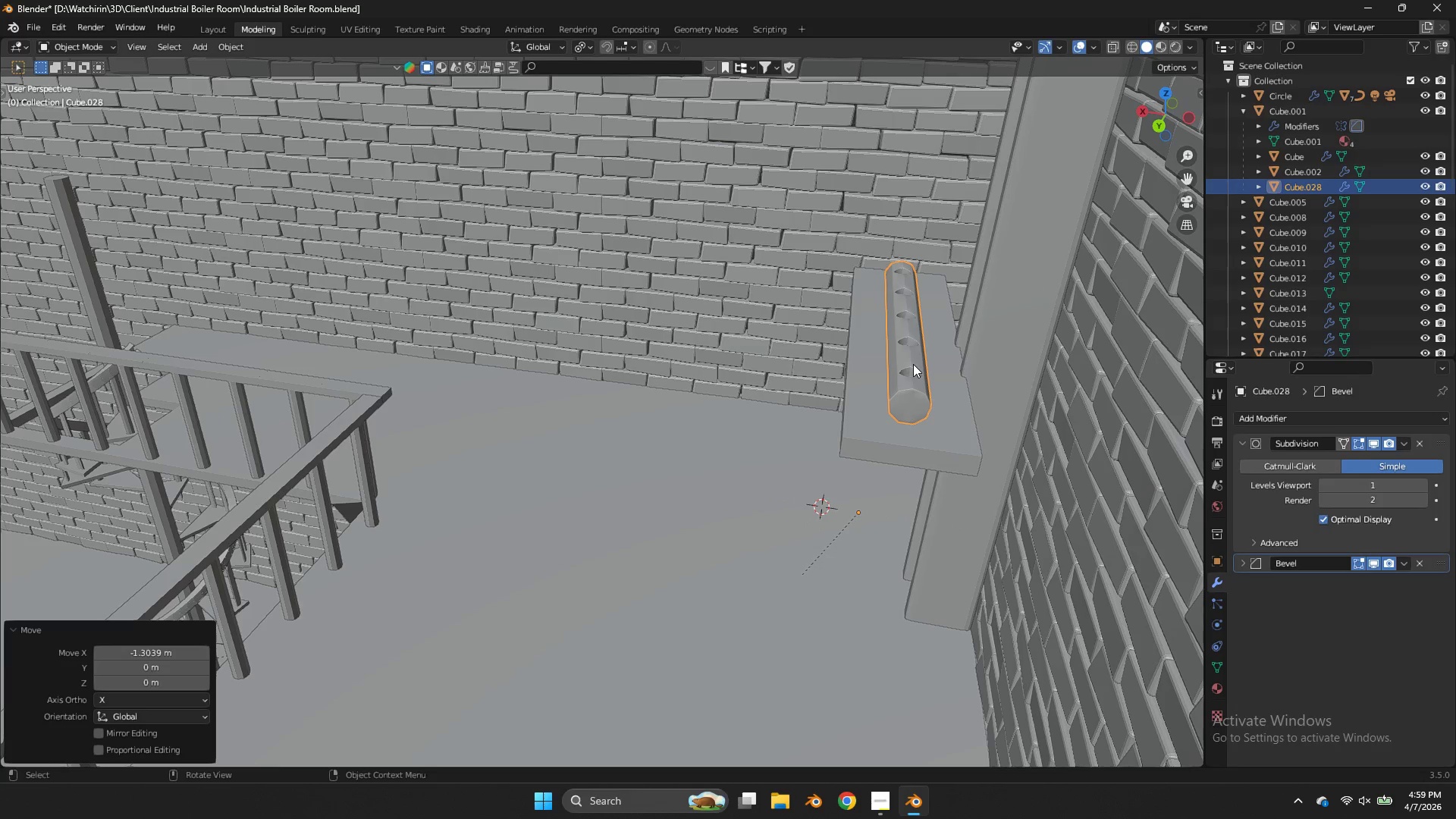 
key(Alt+P)
 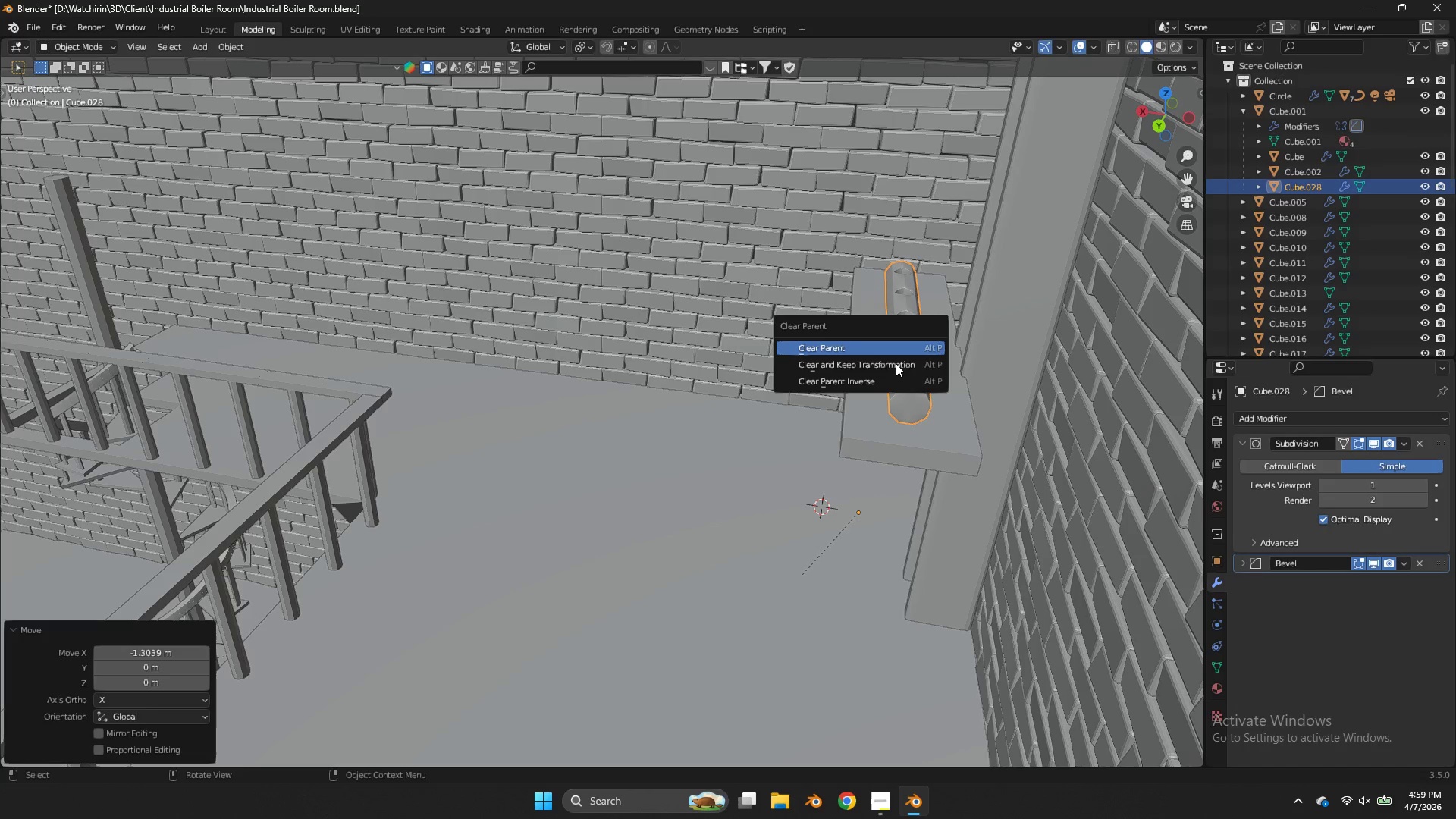 
left_click([915, 366])
 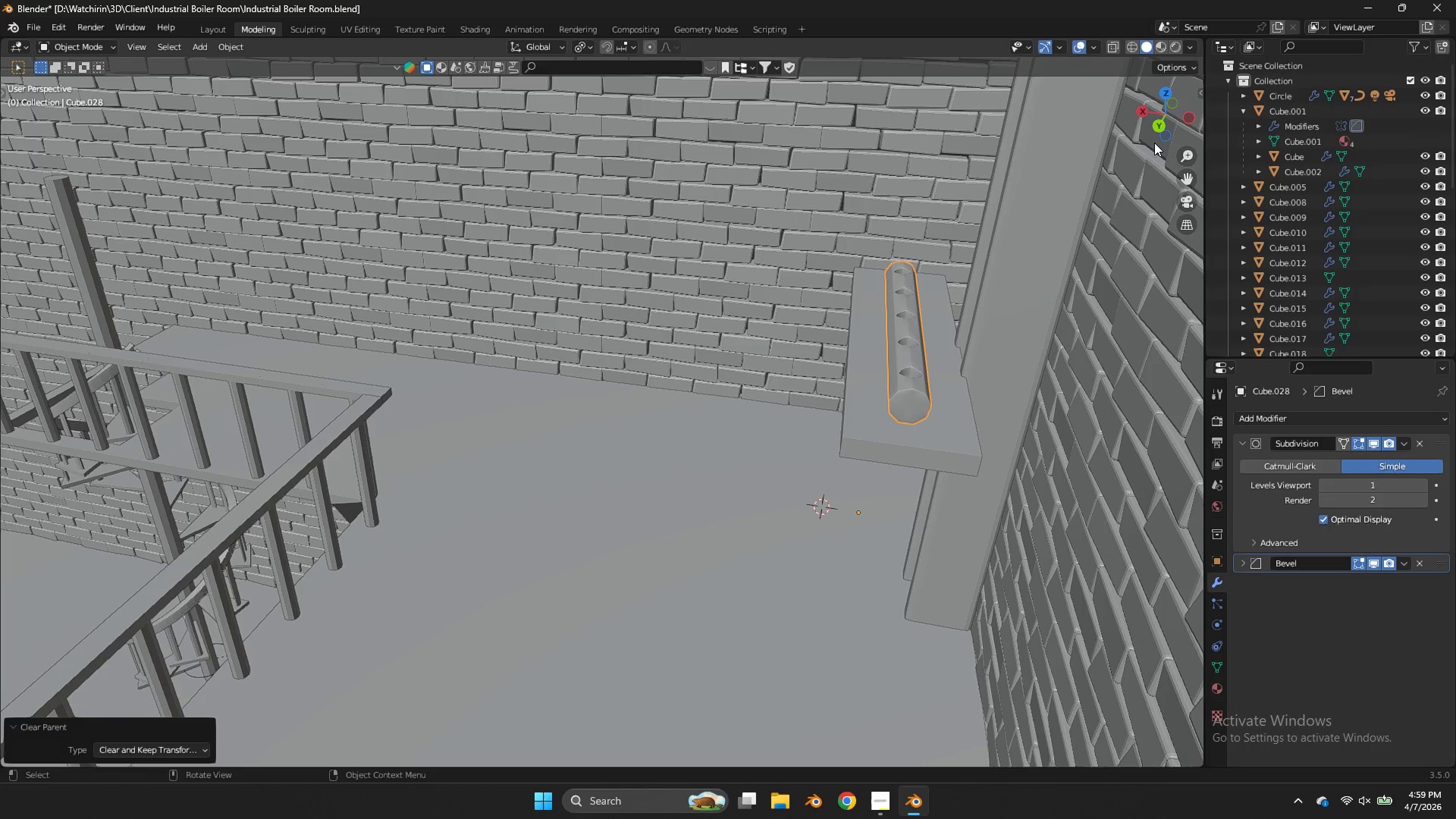 
wait(6.34)
 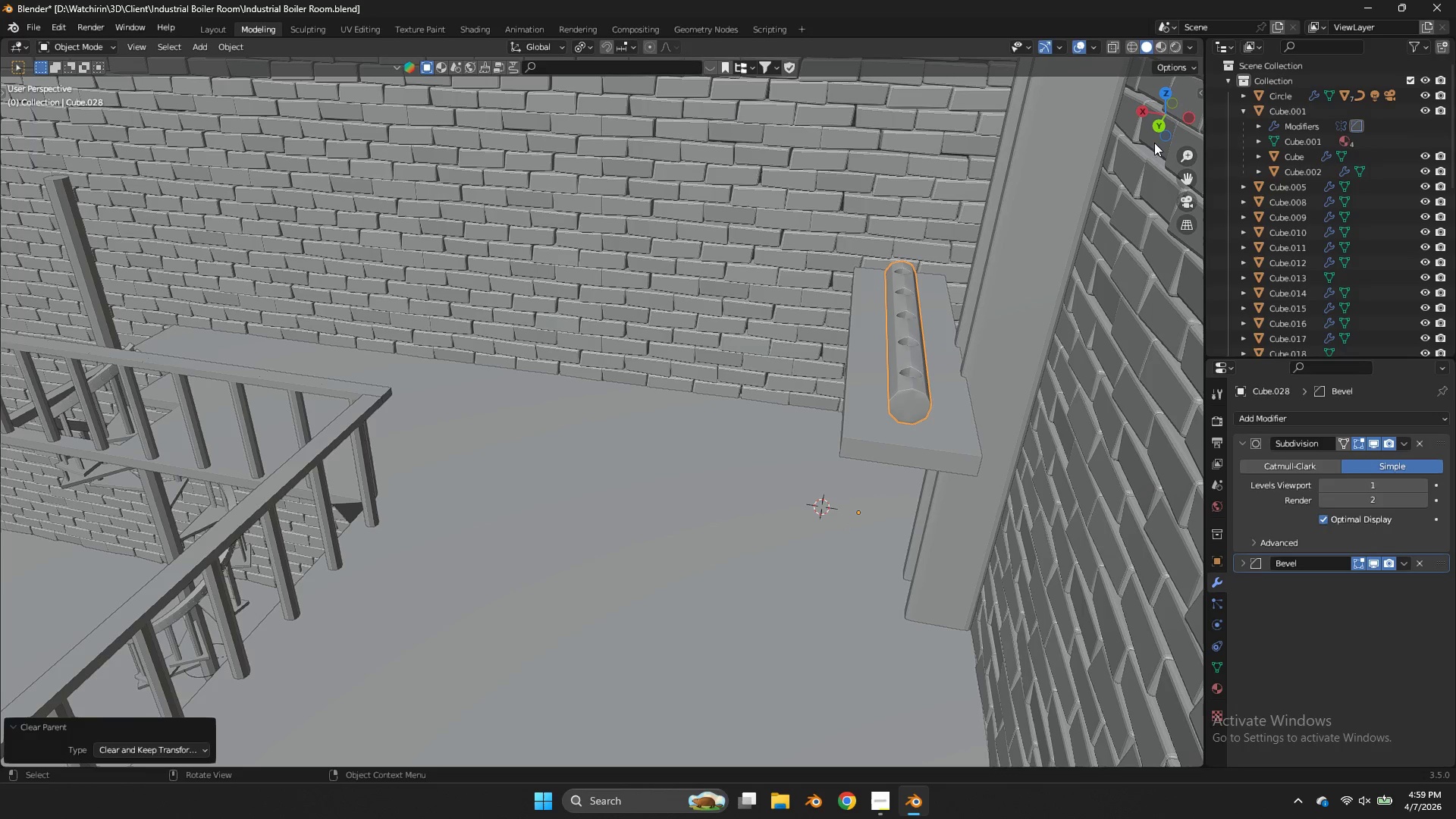 
left_click_drag(start_coordinate=[1158, 118], to_coordinate=[105, 80])
 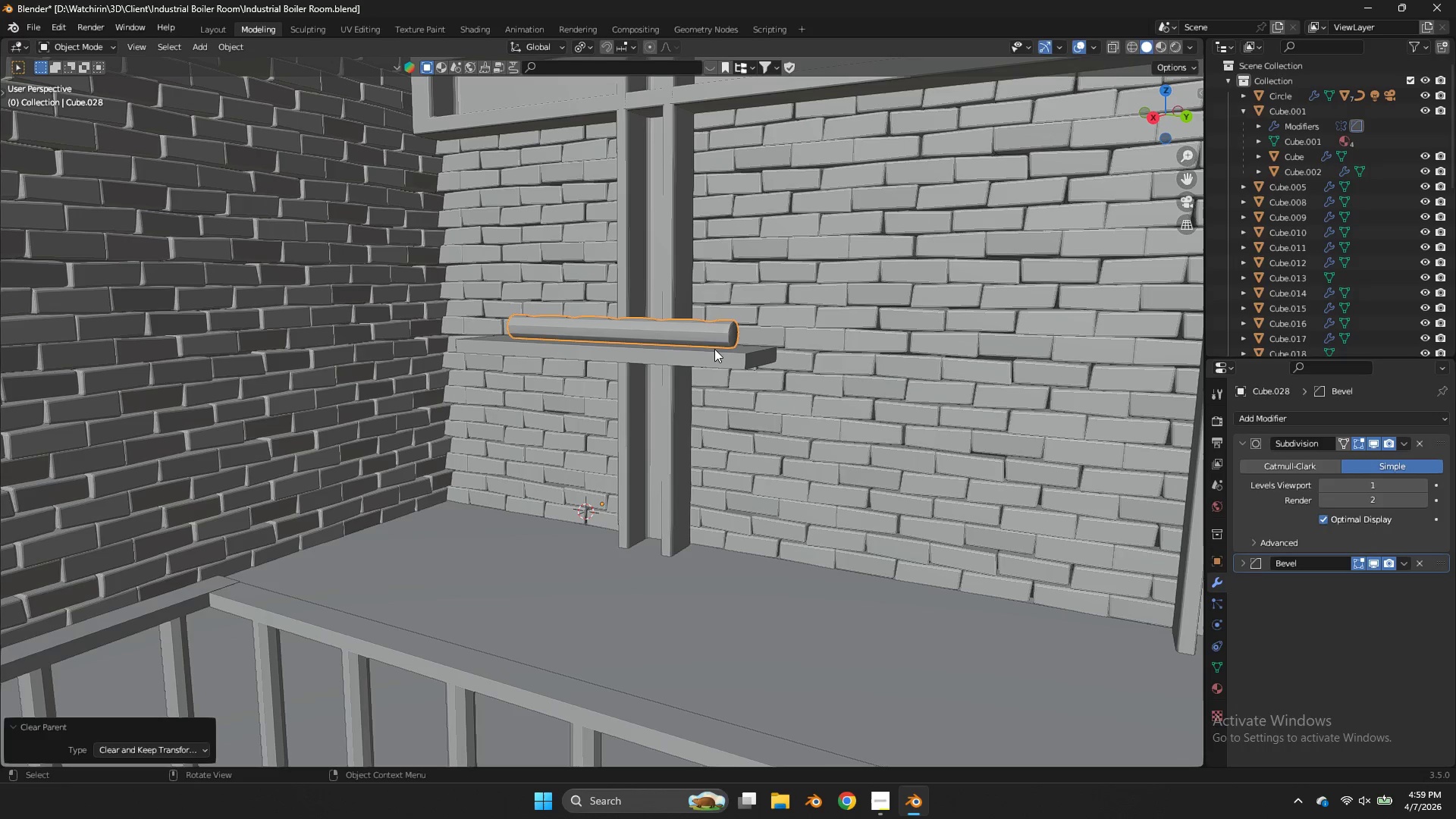 
left_click([715, 351])
 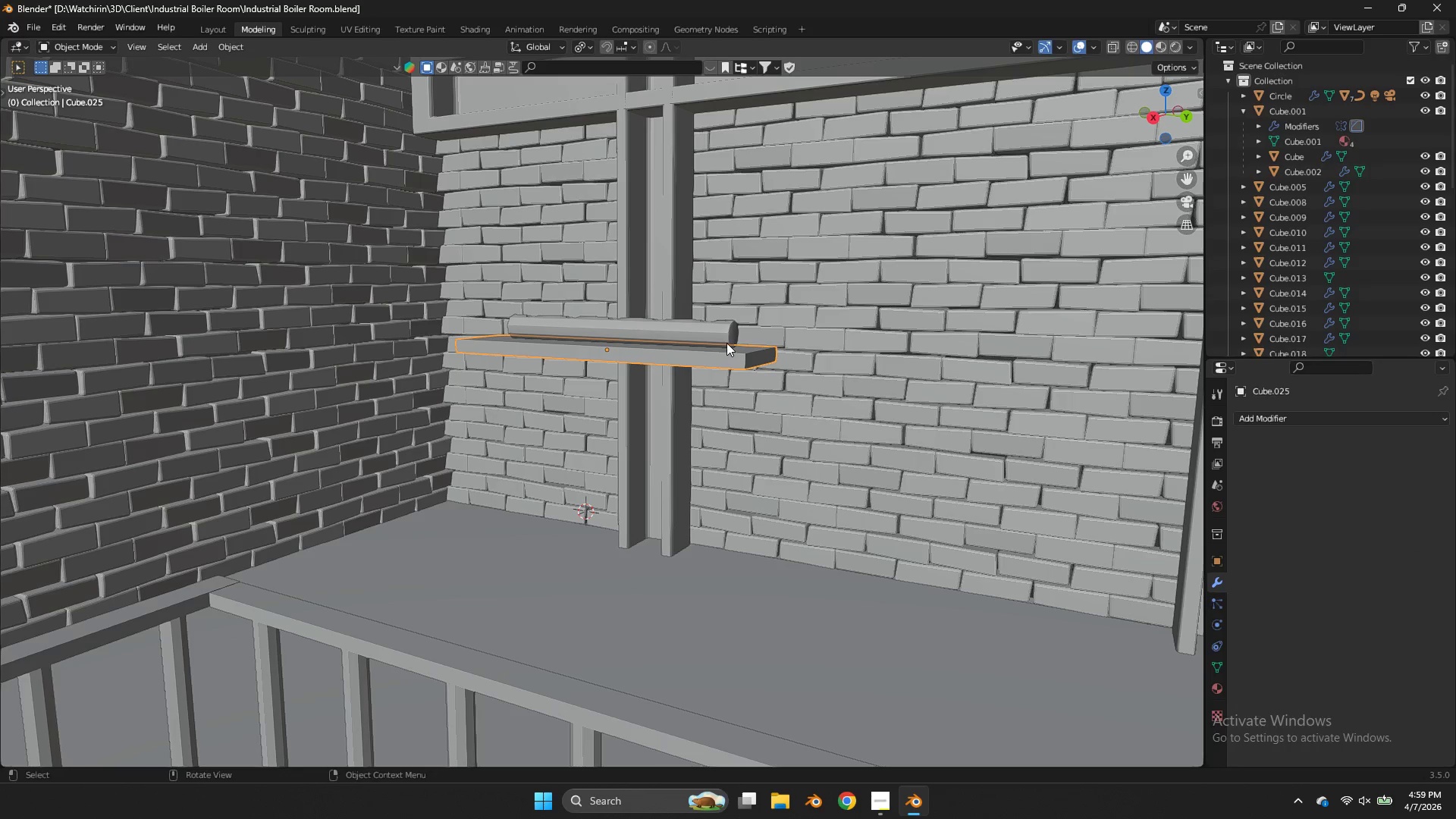 
hold_key(key=ShiftLeft, duration=0.62)
left_click([730, 339])
 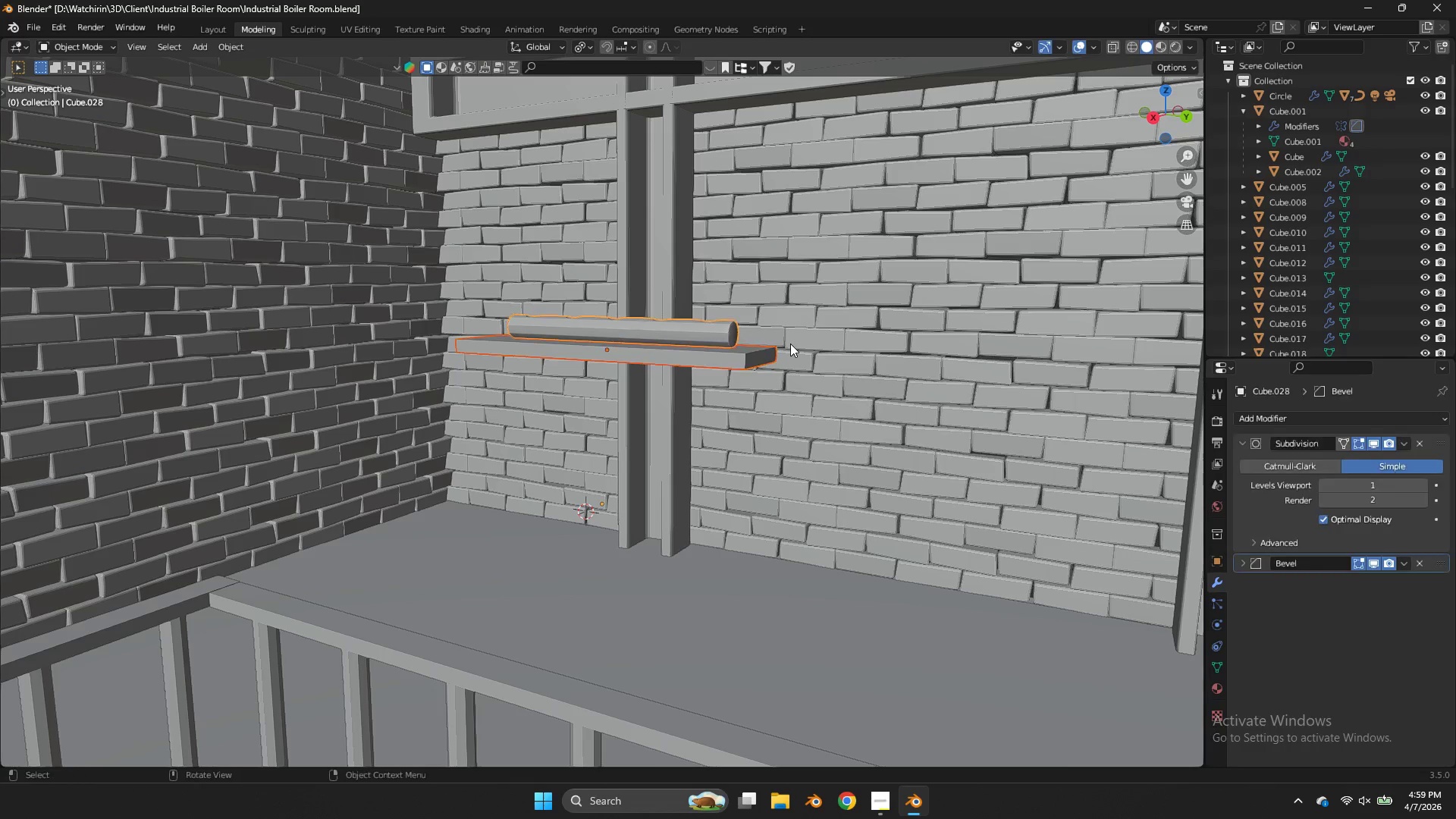 
type(gz)
 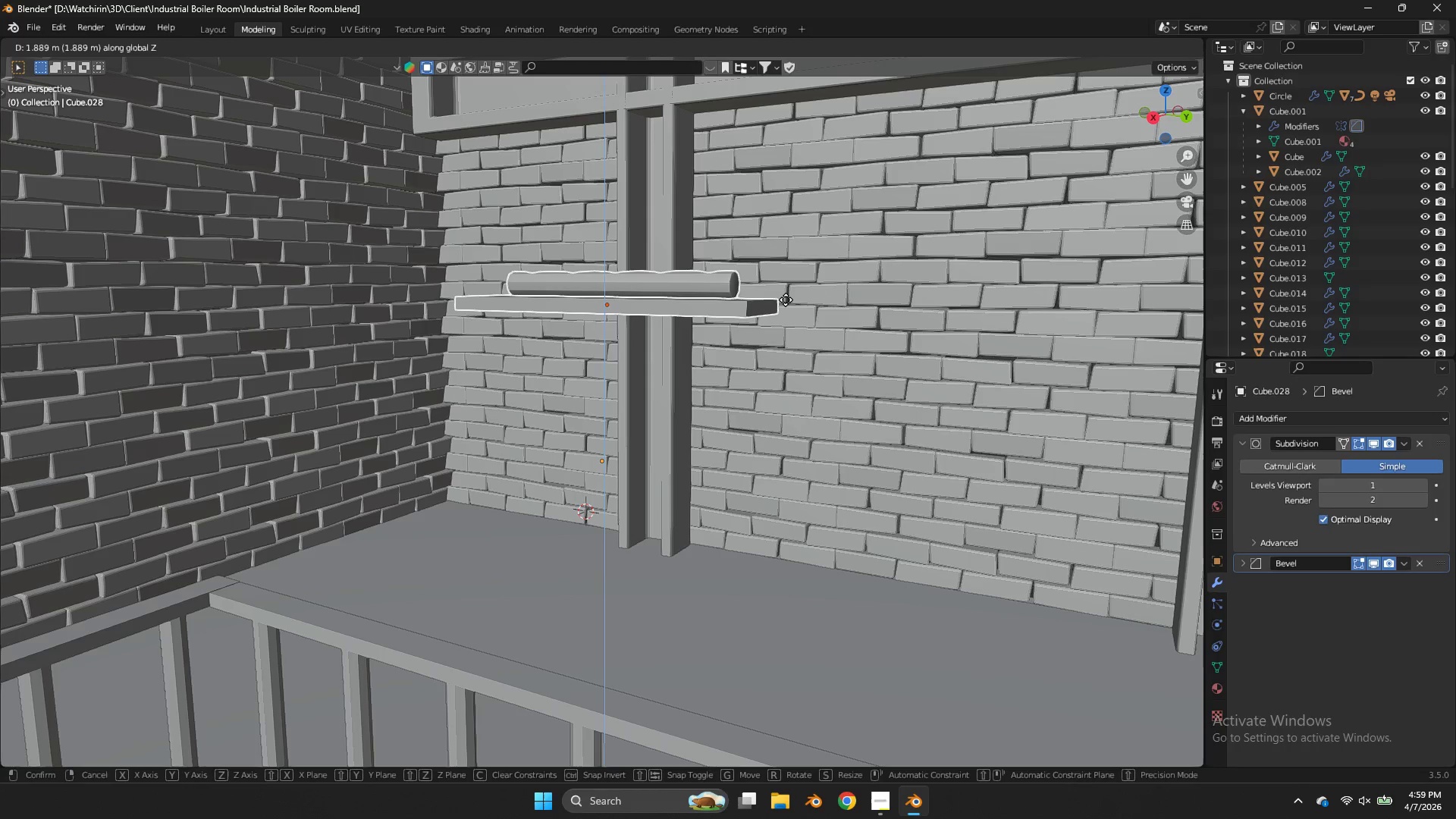 
left_click([786, 300])
 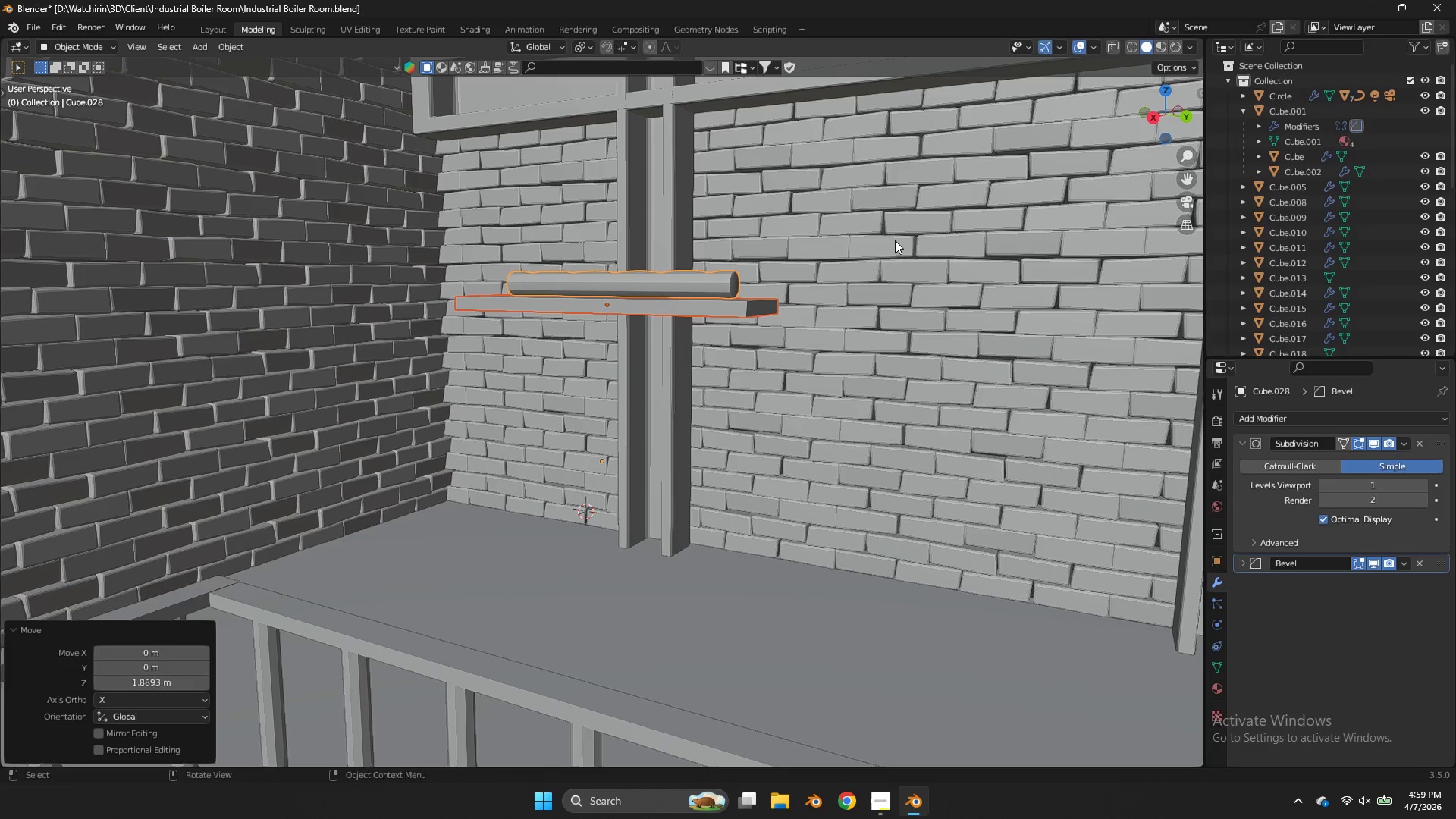 
type(Dz)
 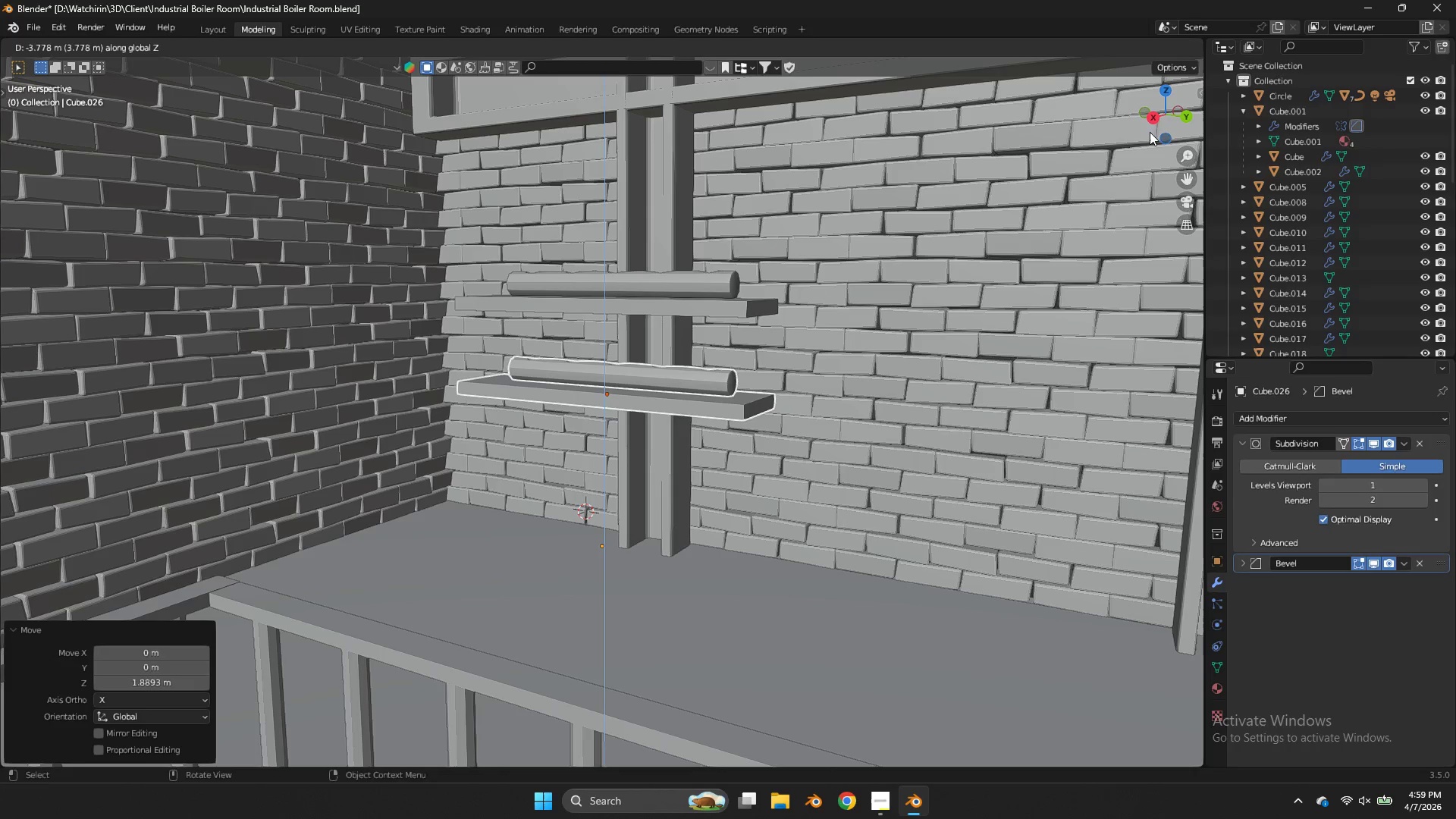 
left_click_drag(start_coordinate=[1166, 115], to_coordinate=[983, 137])
 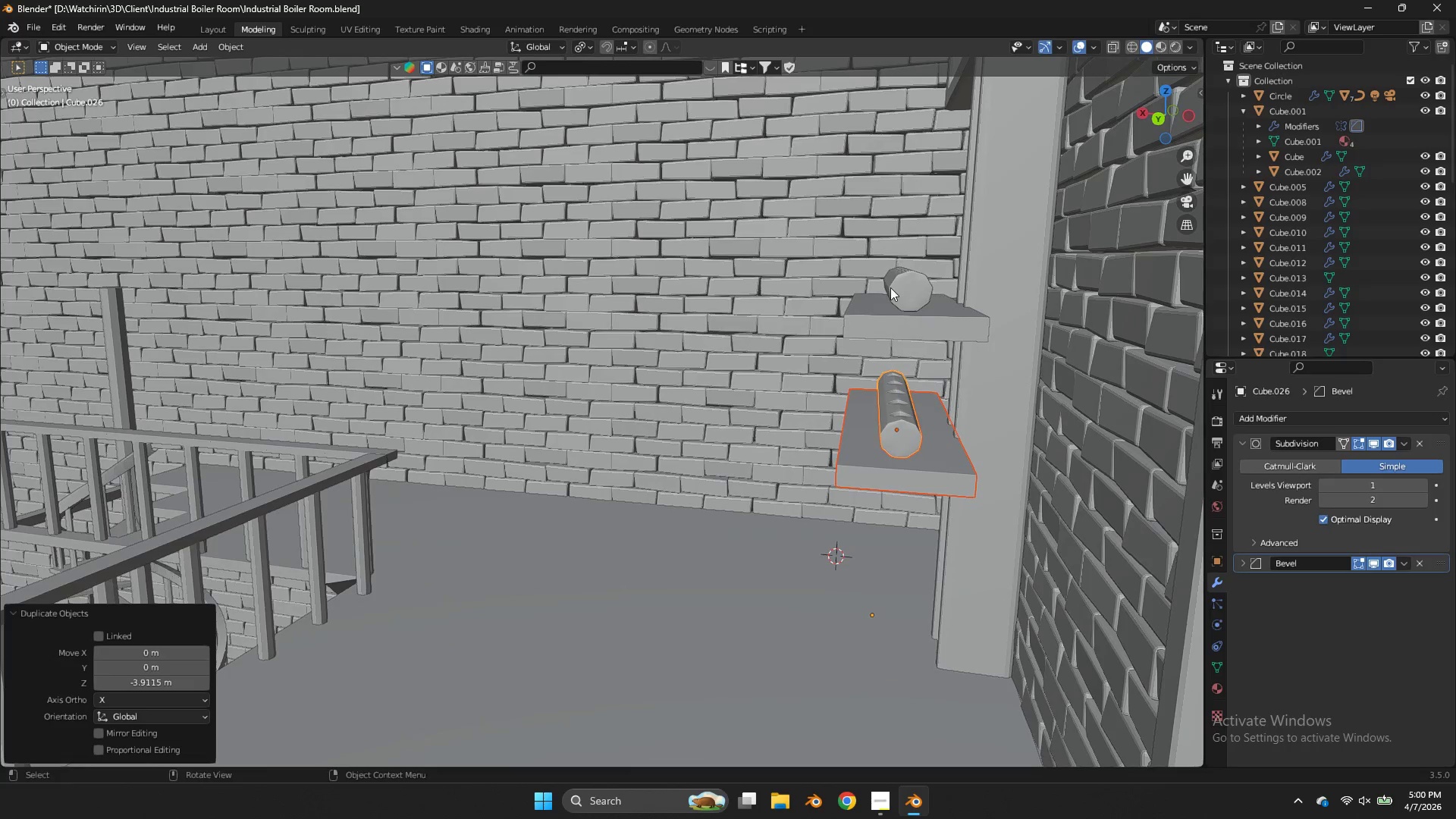 
left_click([890, 289])
 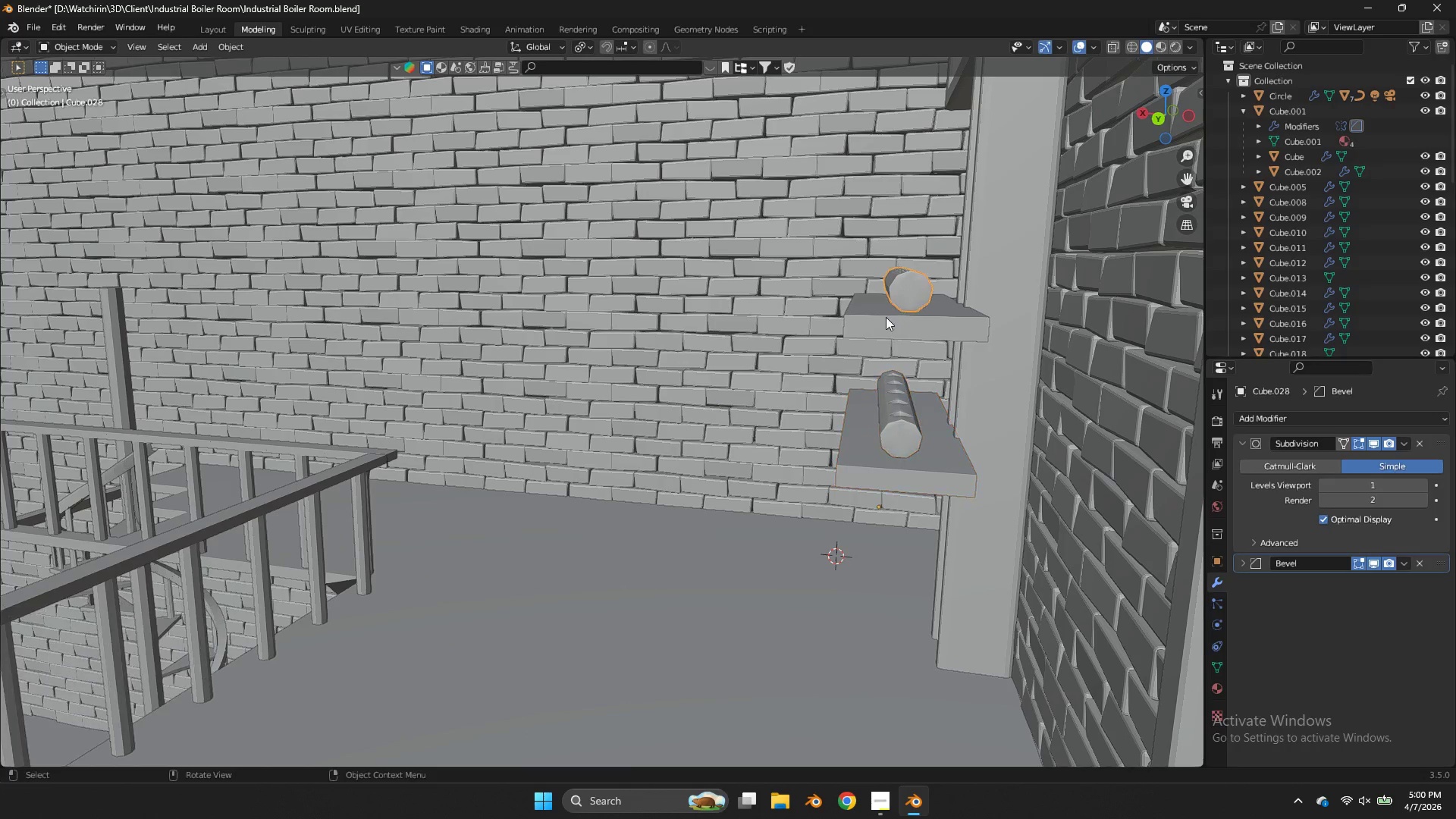 
left_click([886, 317])
 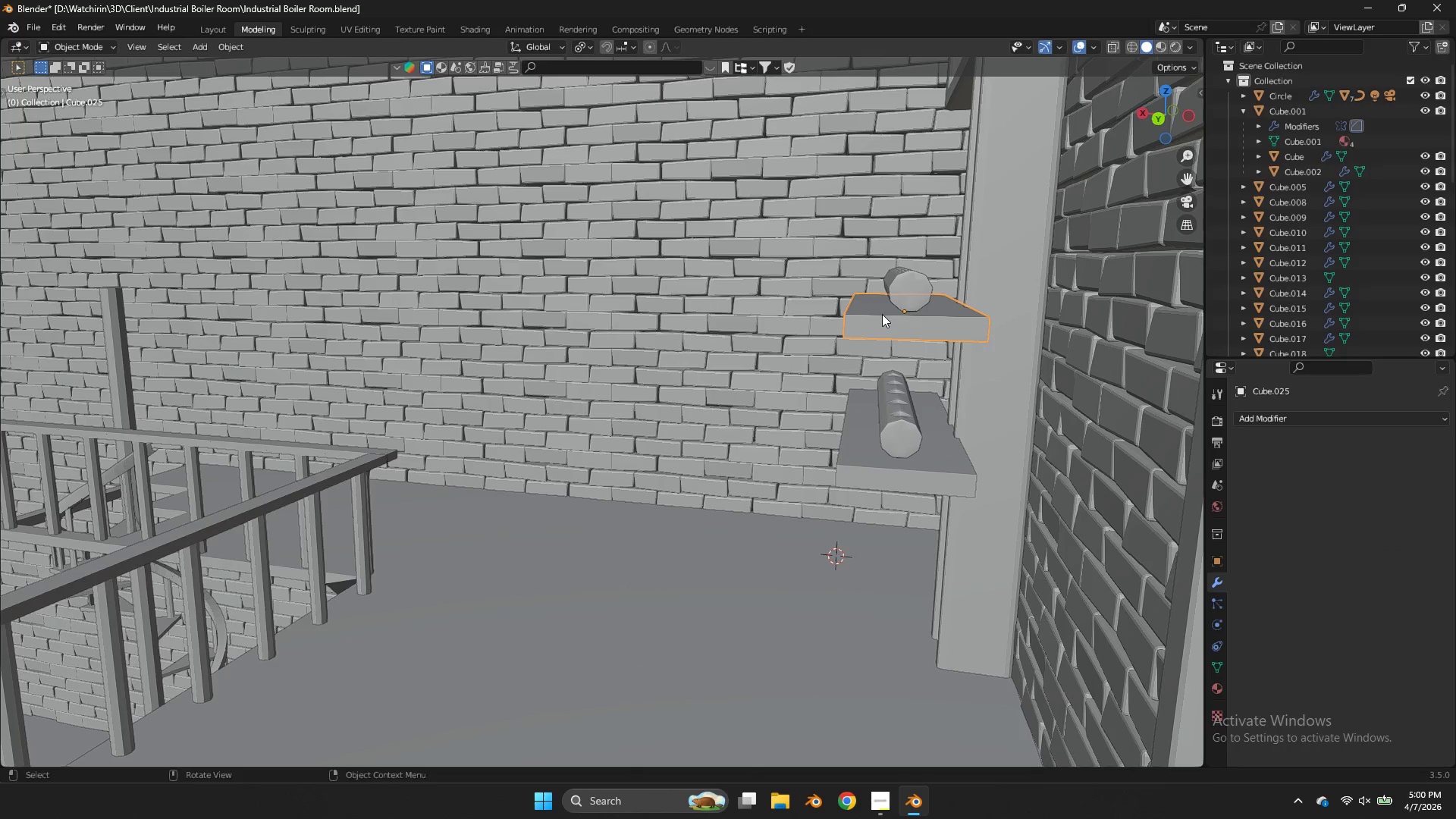 
key(Tab)
type(zzgx)
key(Tab)
 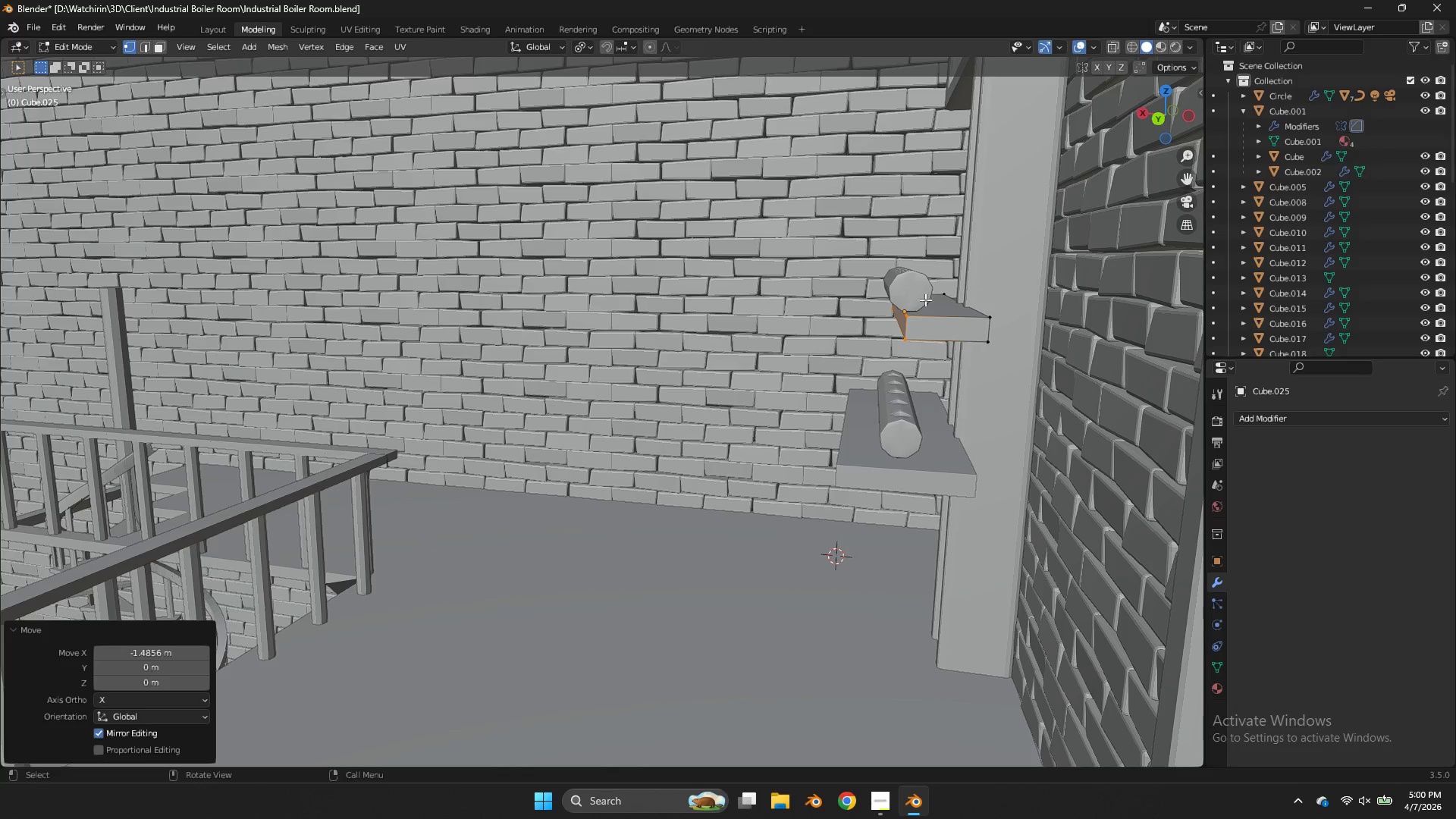 
left_click_drag(start_coordinate=[870, 262], to_coordinate=[811, 356])
 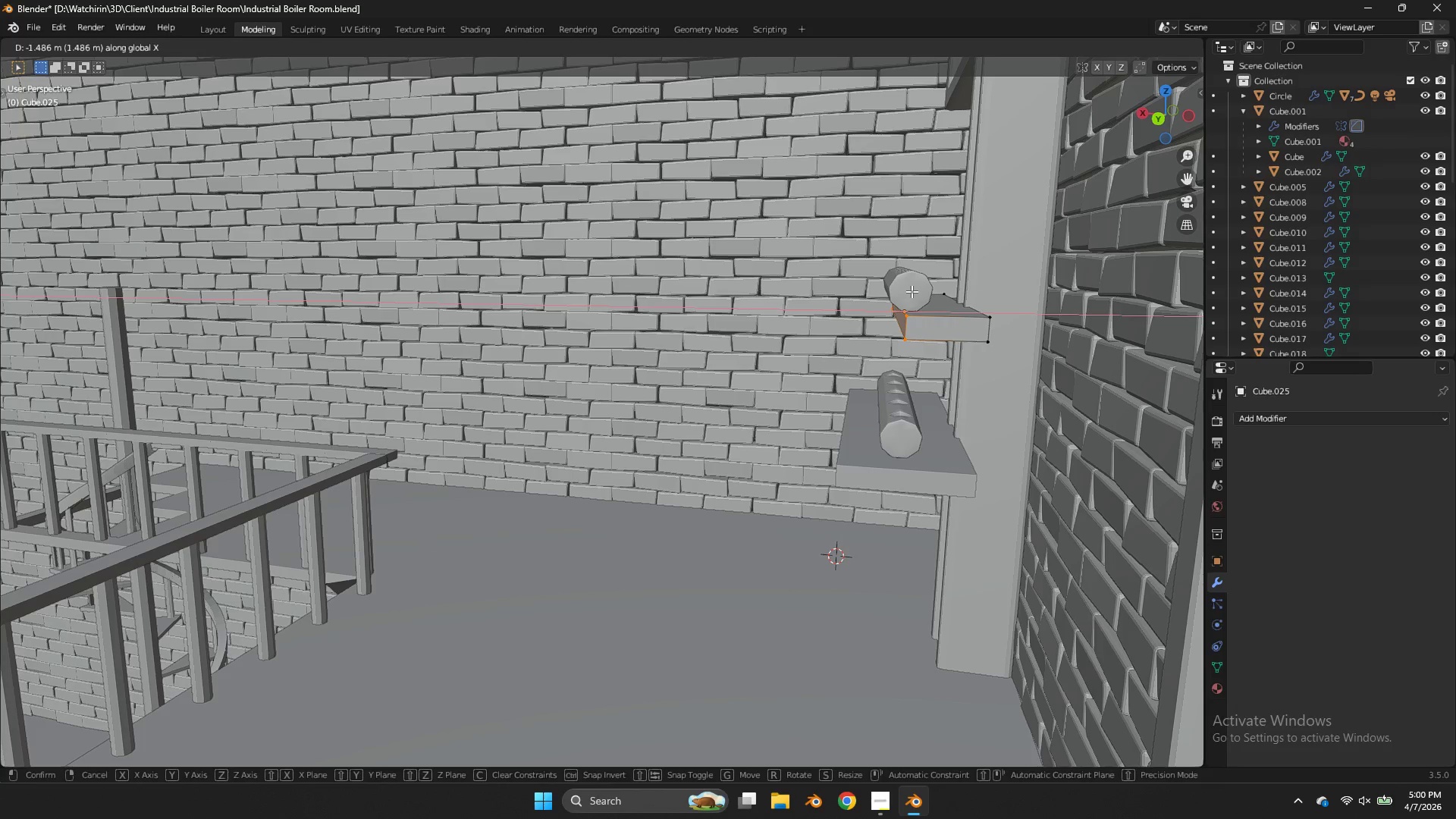 
left_click([926, 301])
 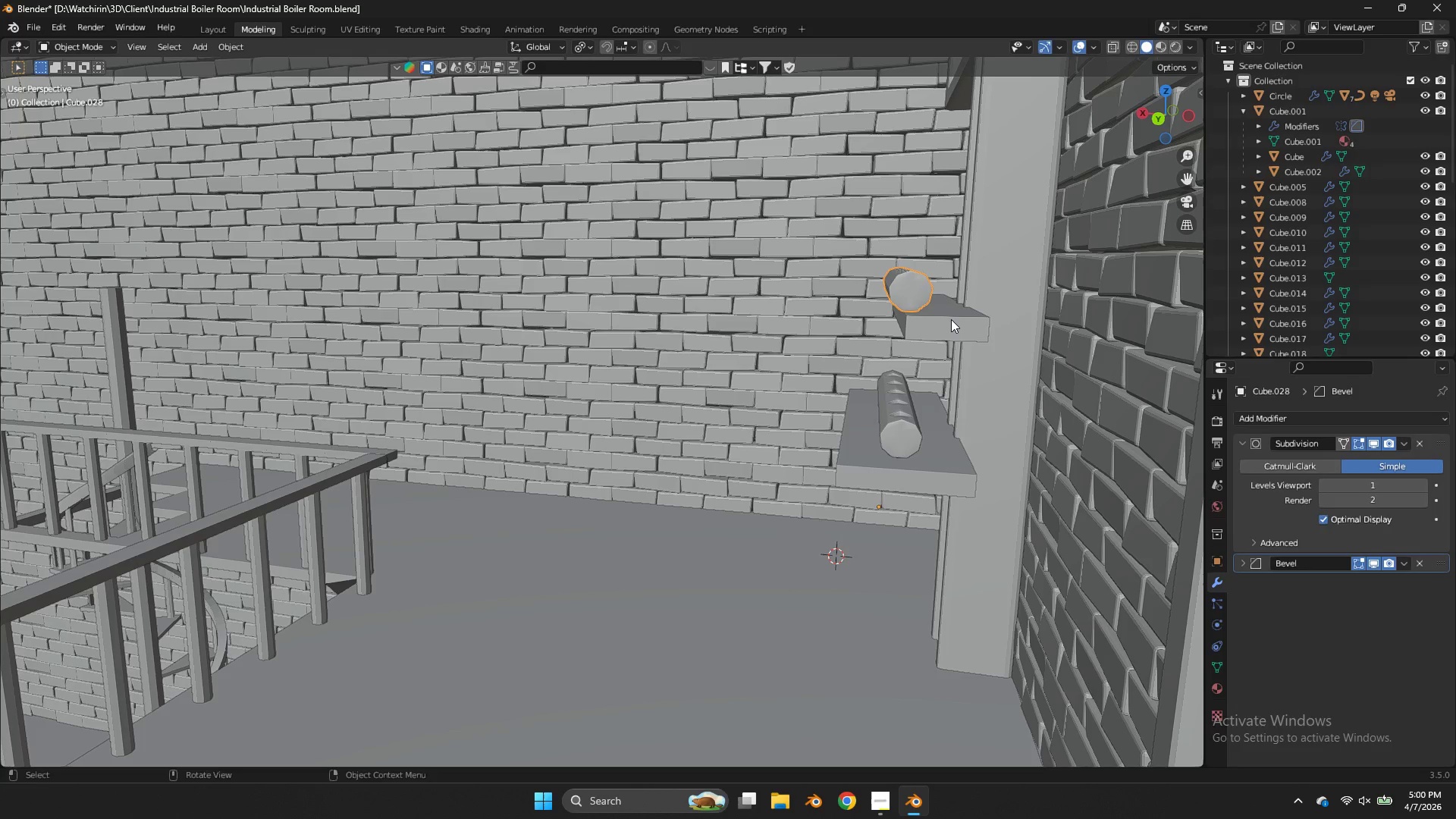 
left_click([951, 319])
 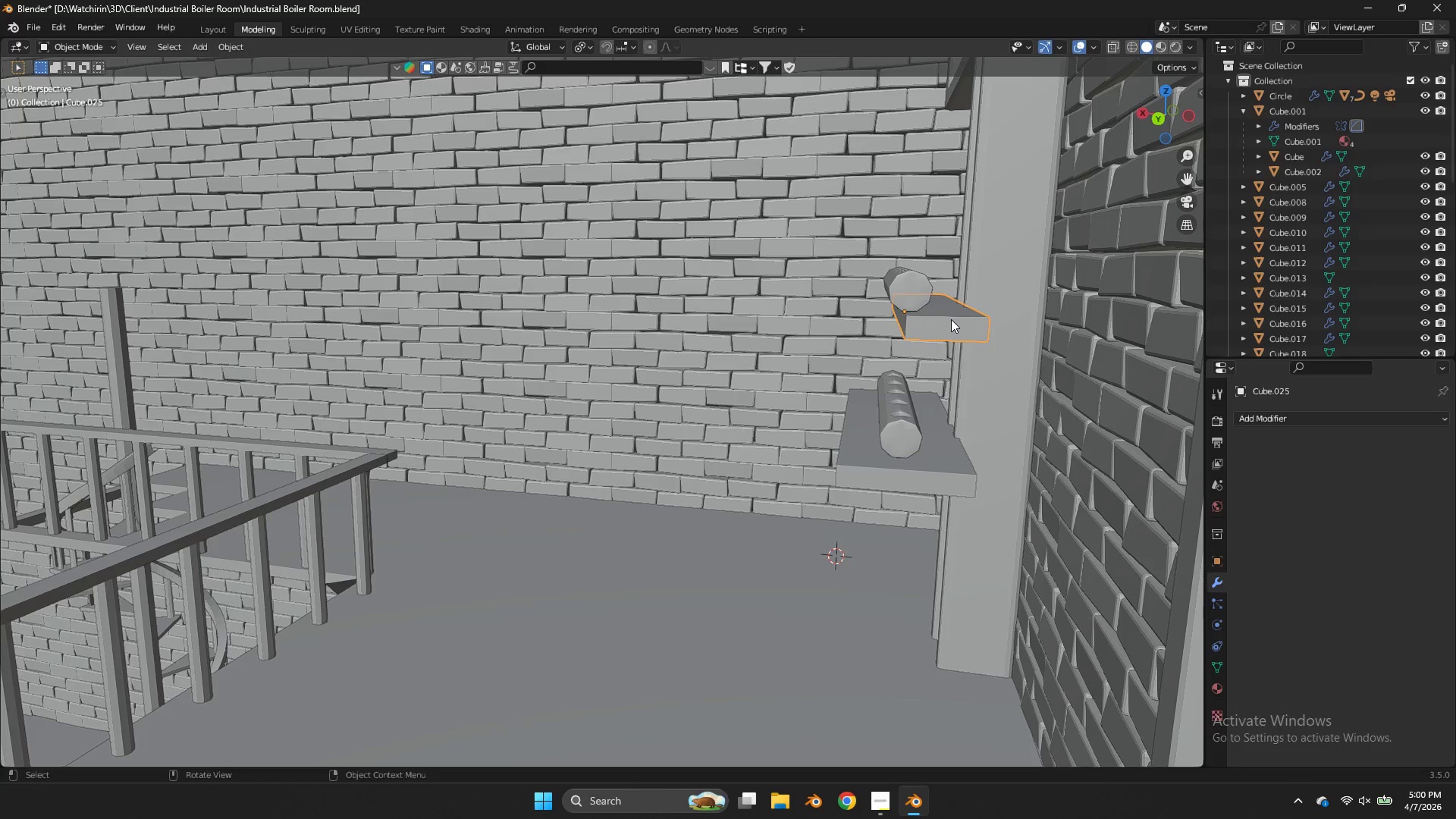 
left_click([925, 287])
 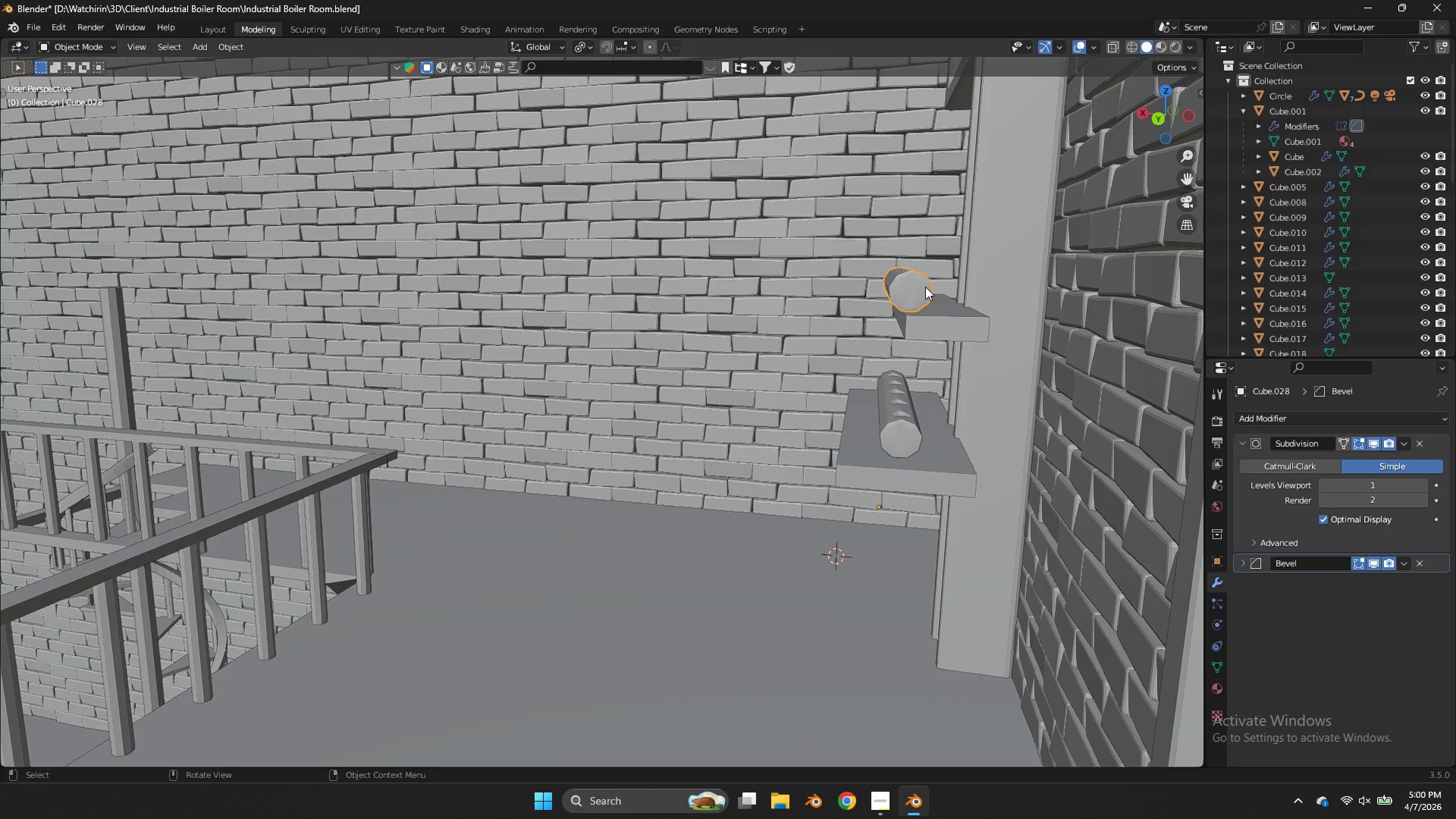 
type(gx)
 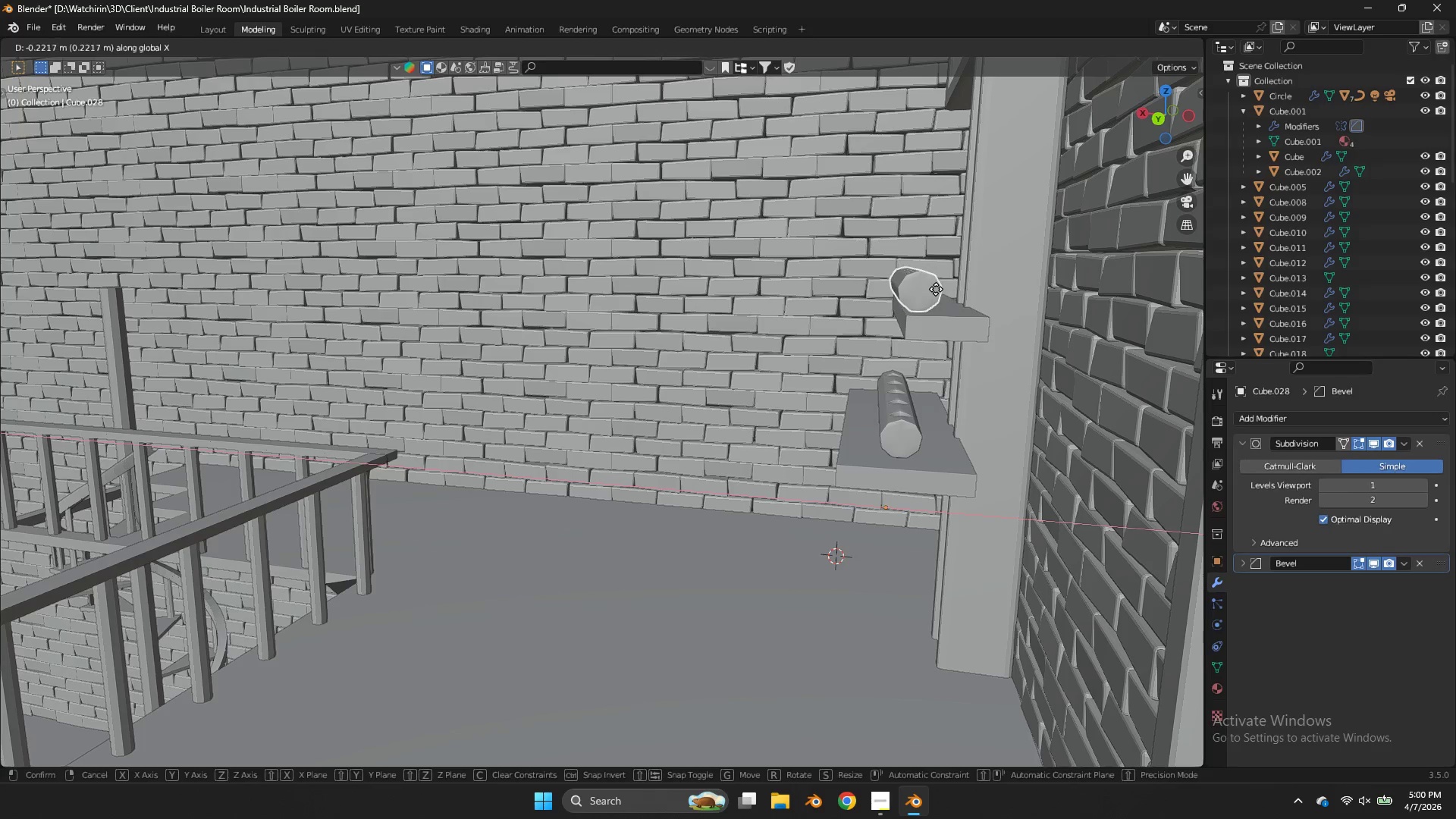 
left_click([943, 290])
 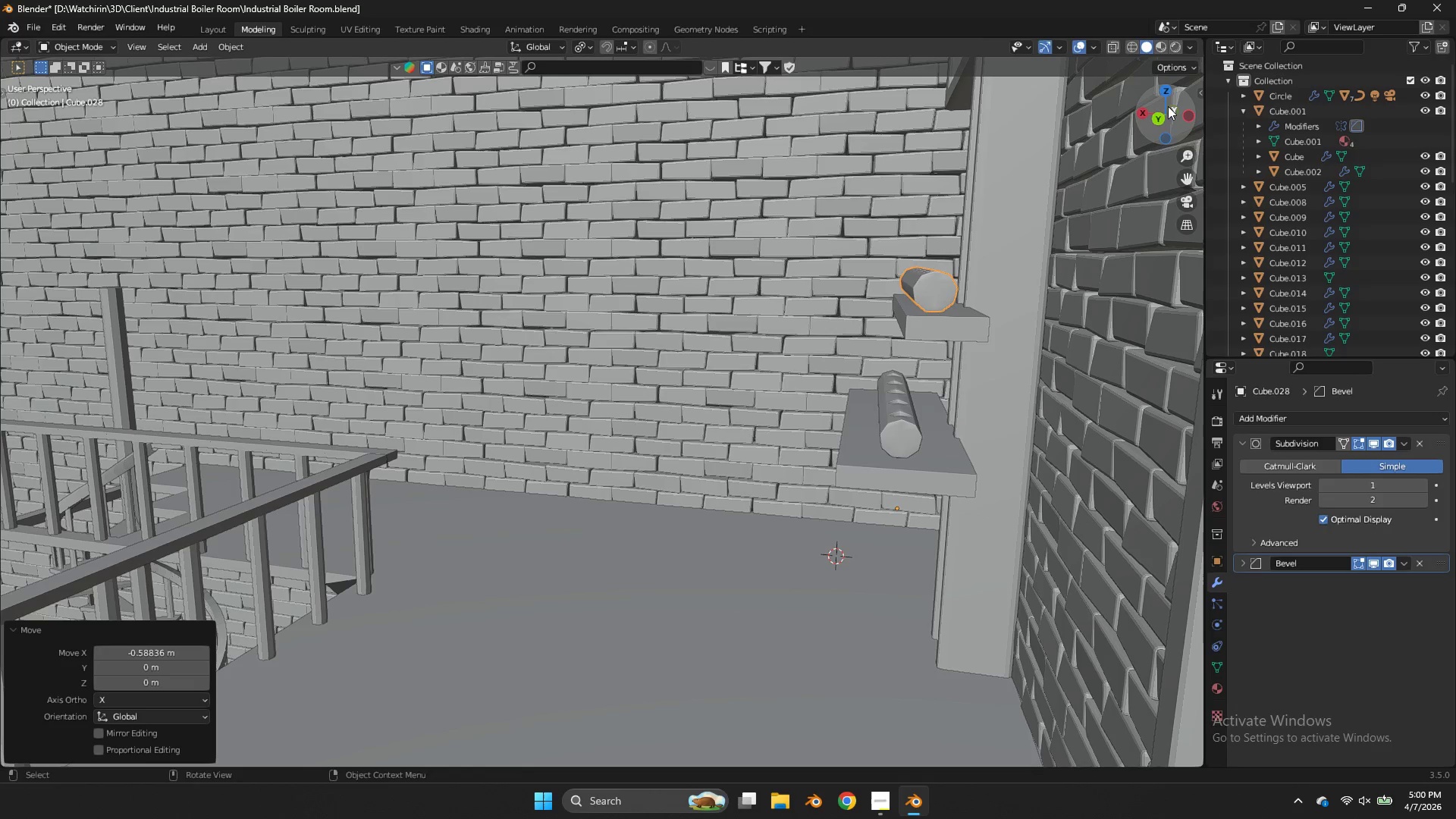 
left_click_drag(start_coordinate=[1163, 112], to_coordinate=[1172, 107])
 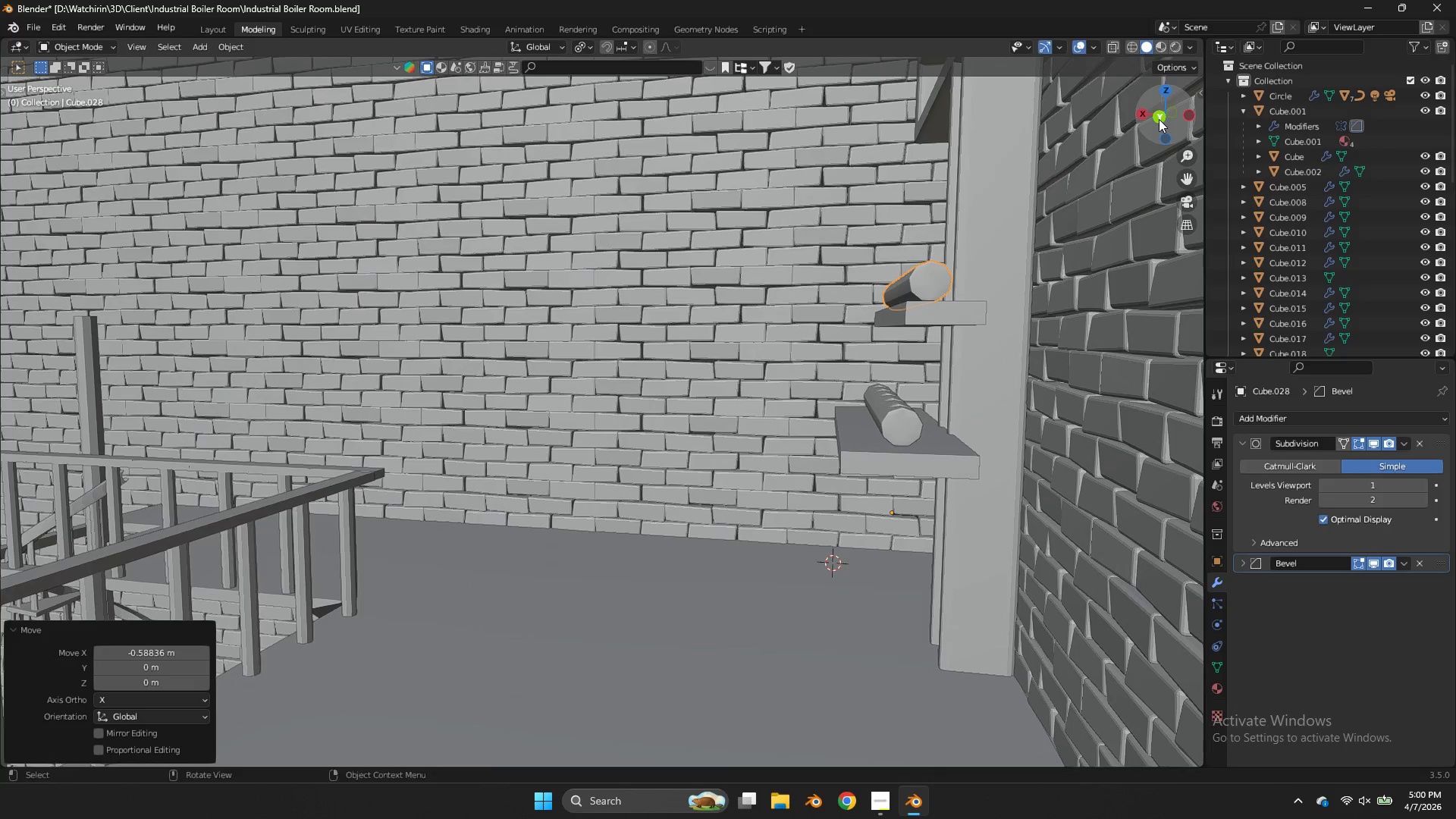 
left_click([1159, 119])
 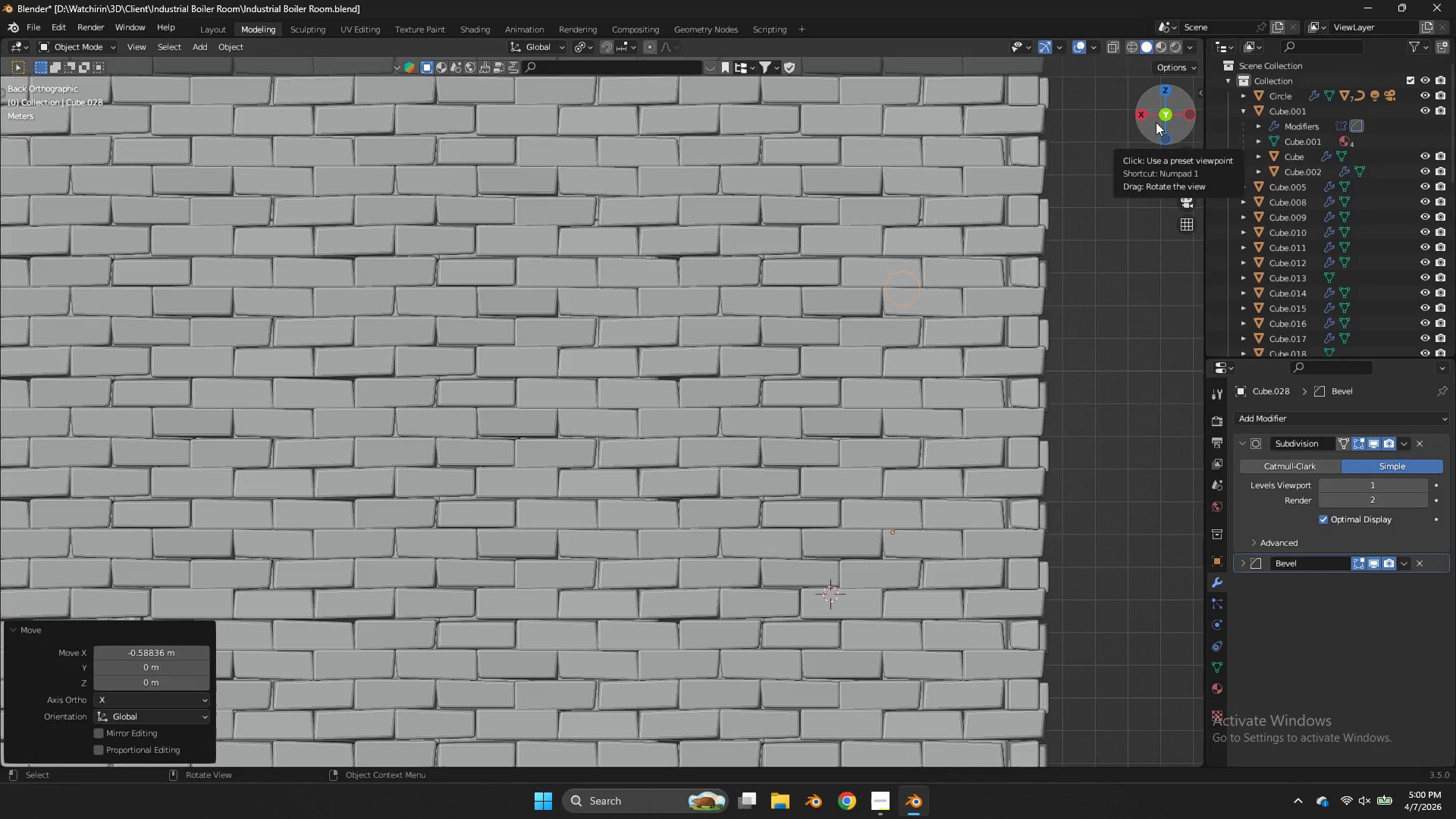 
key(Z)
 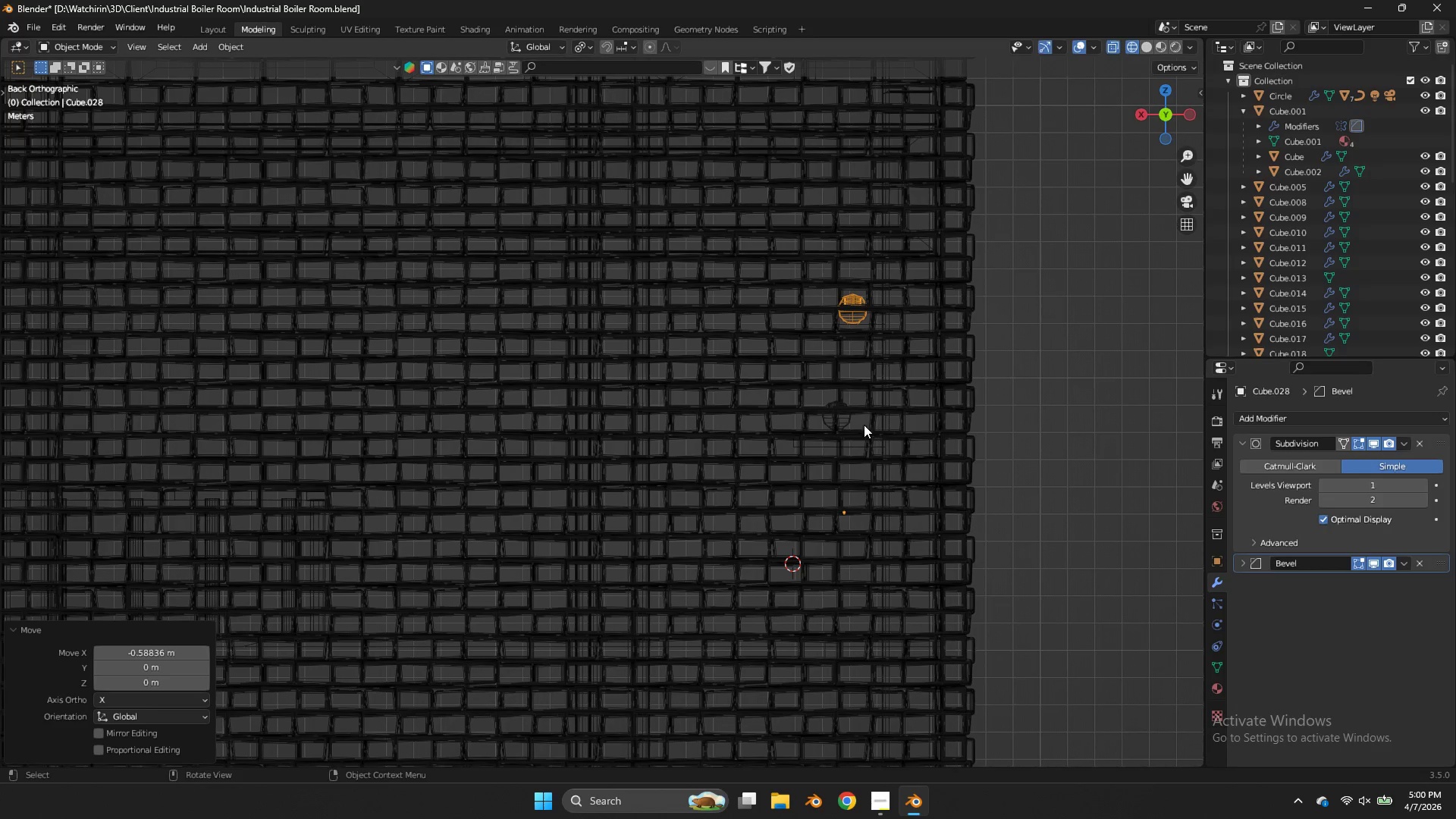 
scroll: coordinate [1156, 122], scroll_direction: down, amount: 1.0
 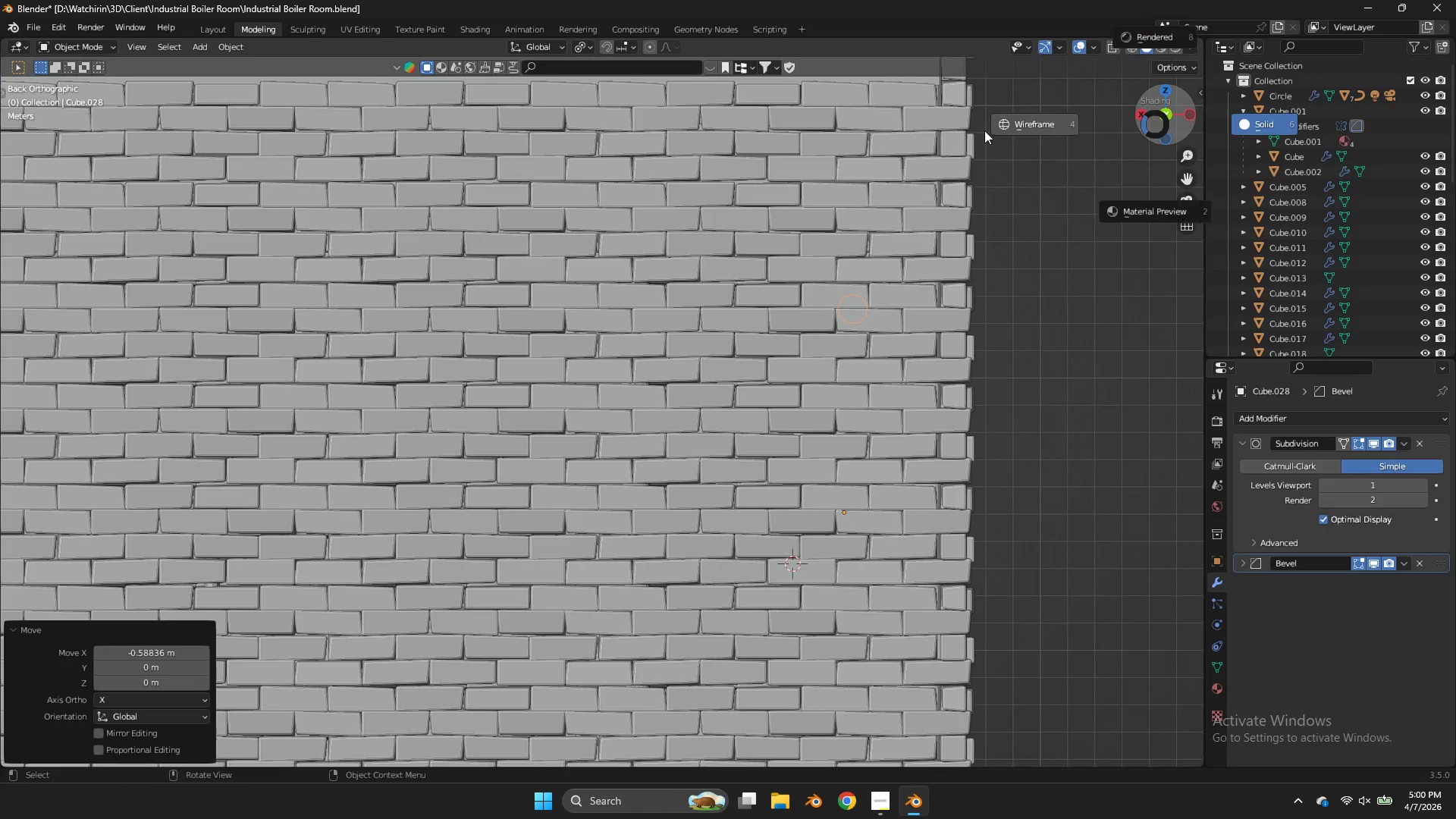 
left_click([849, 416])
 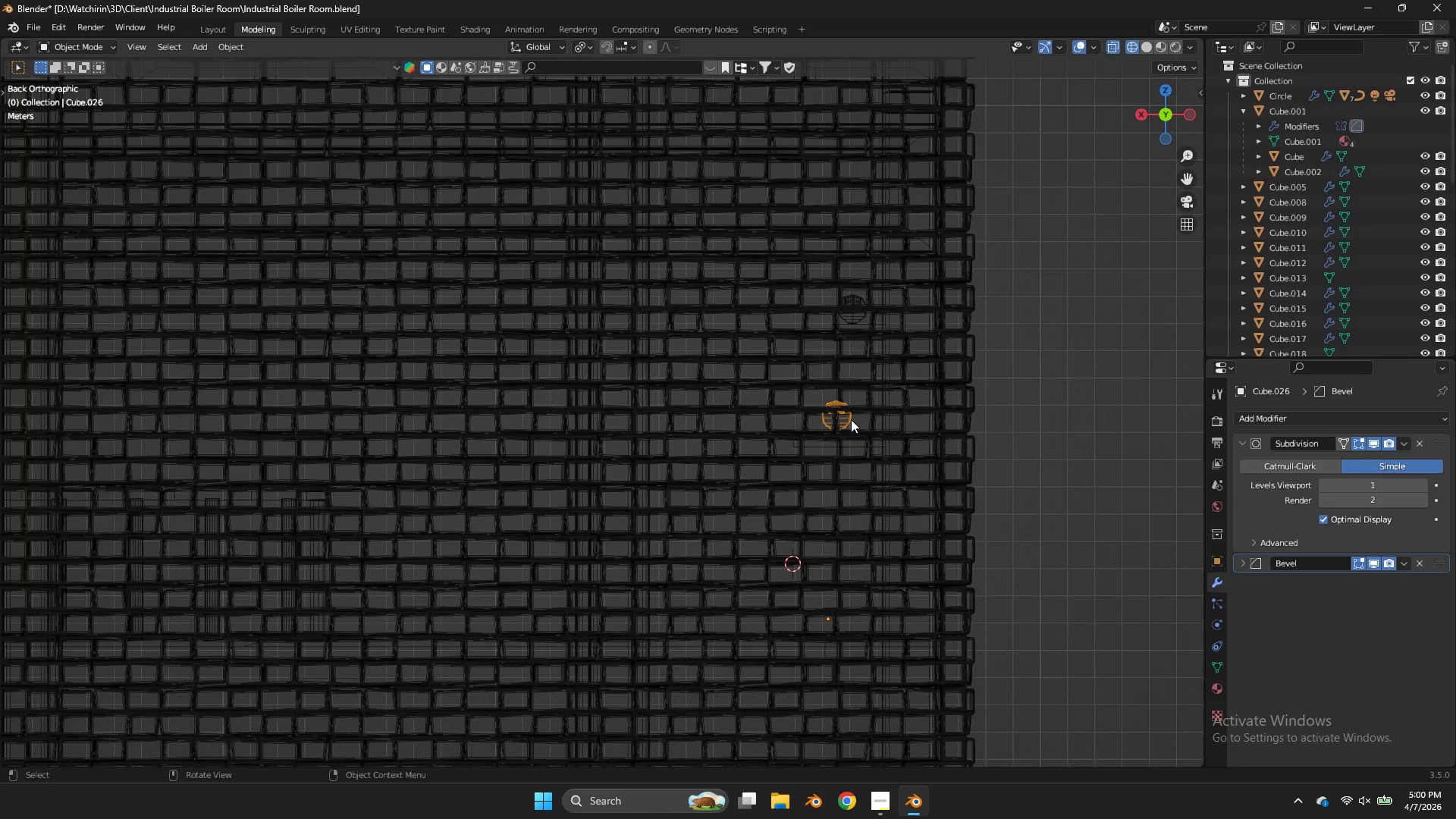 
type(gx)
 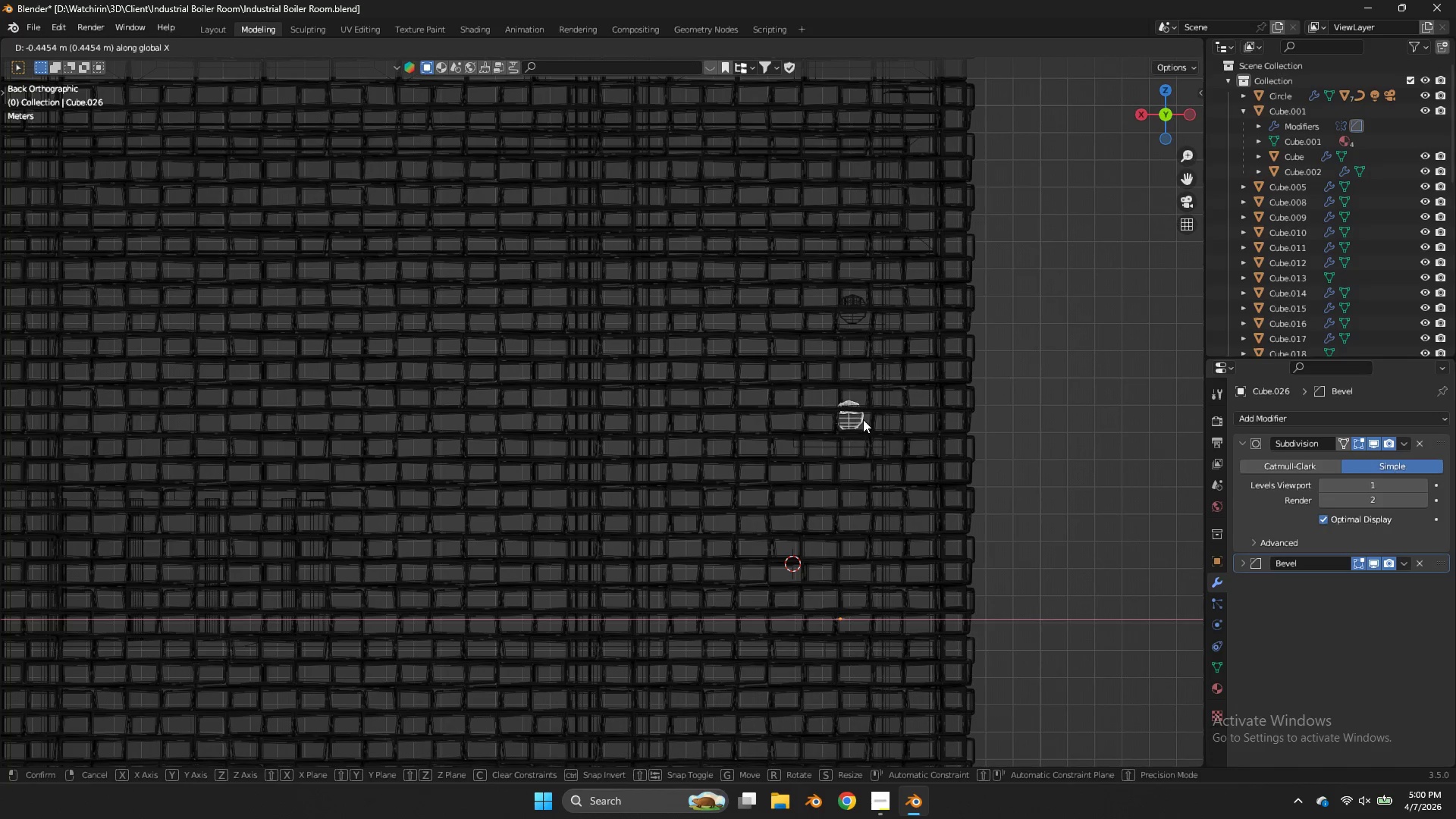 
left_click_drag(start_coordinate=[863, 419], to_coordinate=[864, 423])
 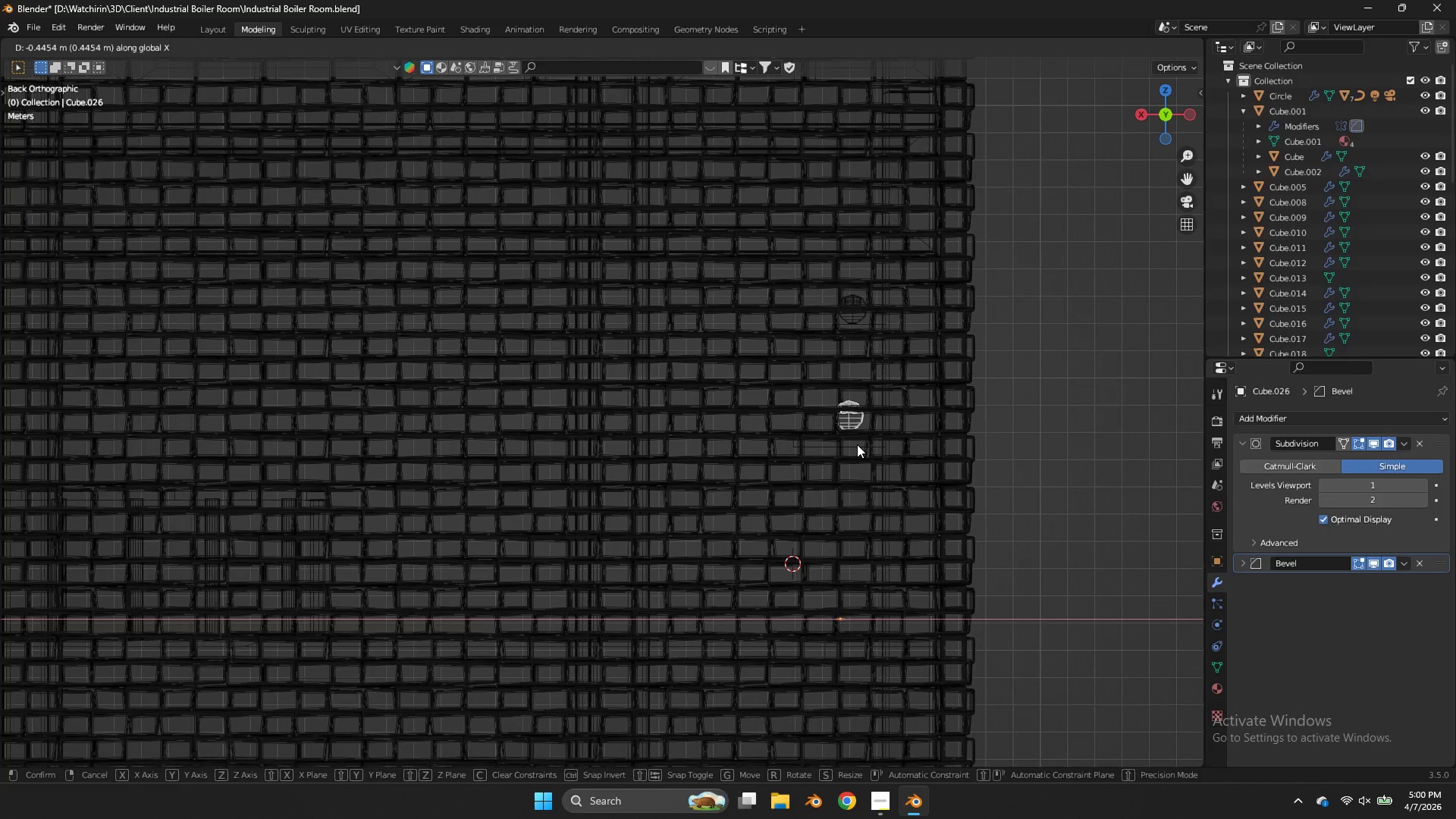 
double_click([857, 444])
 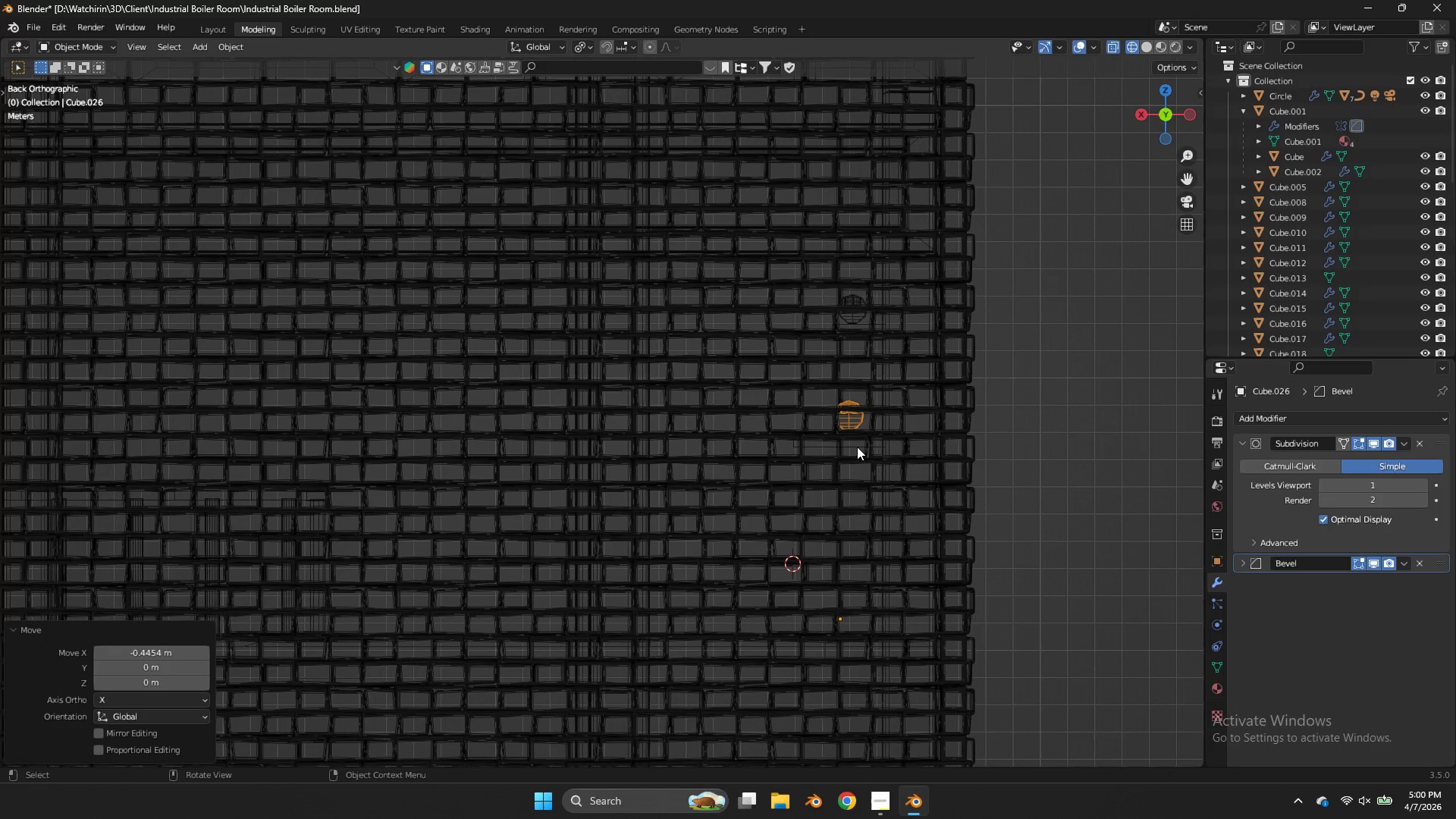 
left_click([857, 447])
 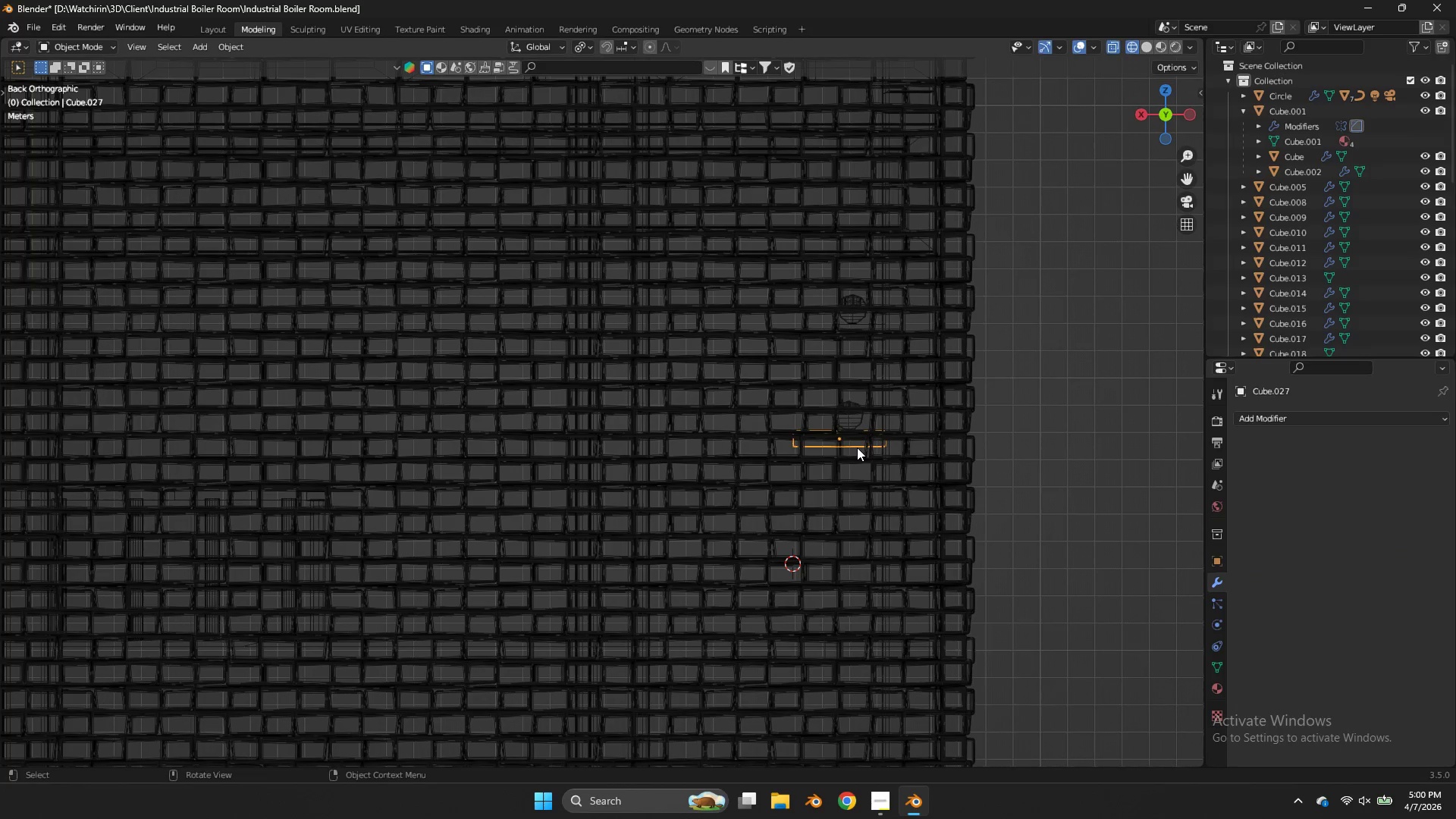 
key(Tab)
 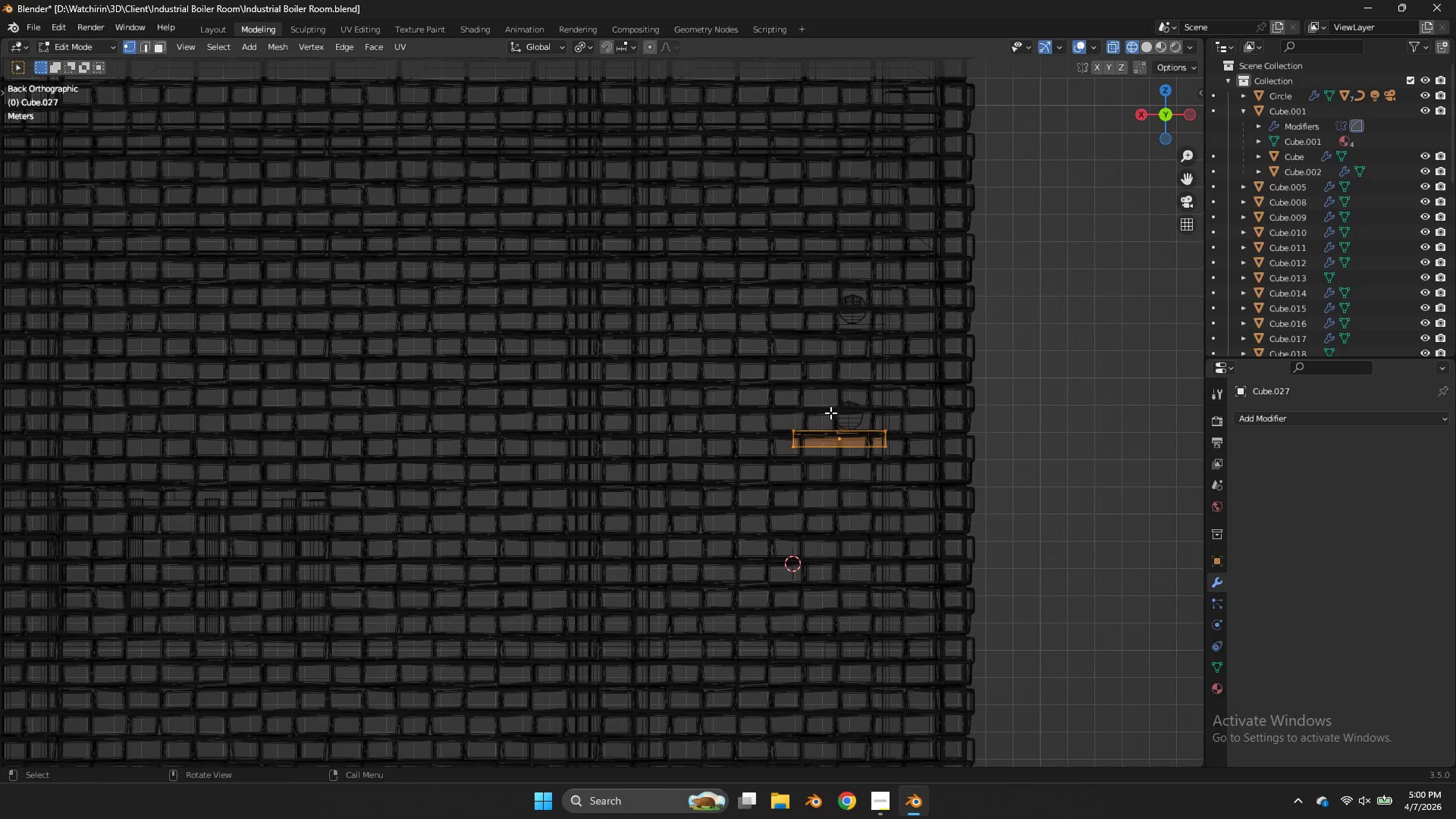 
left_click_drag(start_coordinate=[820, 419], to_coordinate=[759, 471])
 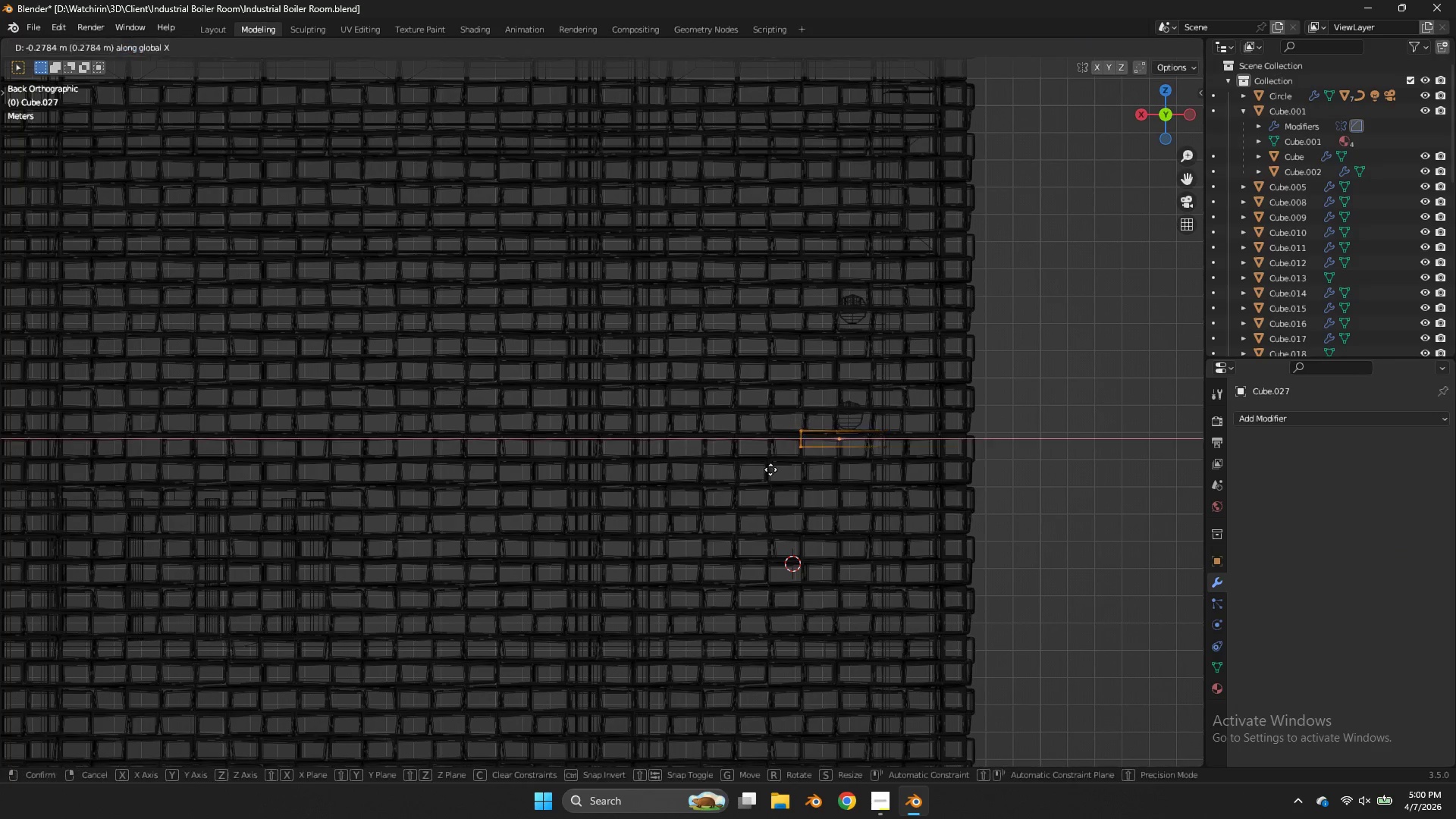 
type(xg)
 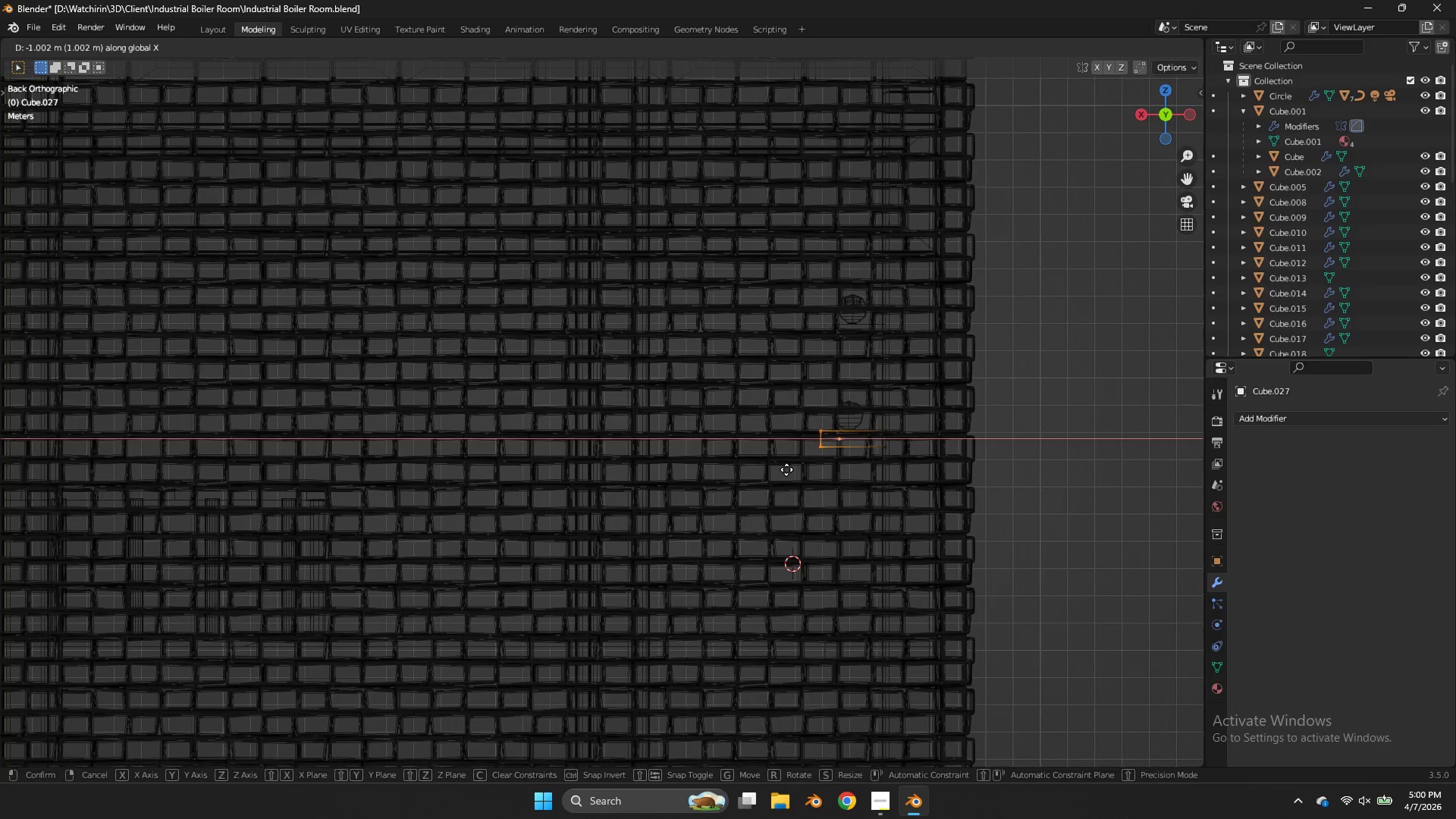 
left_click([786, 469])
 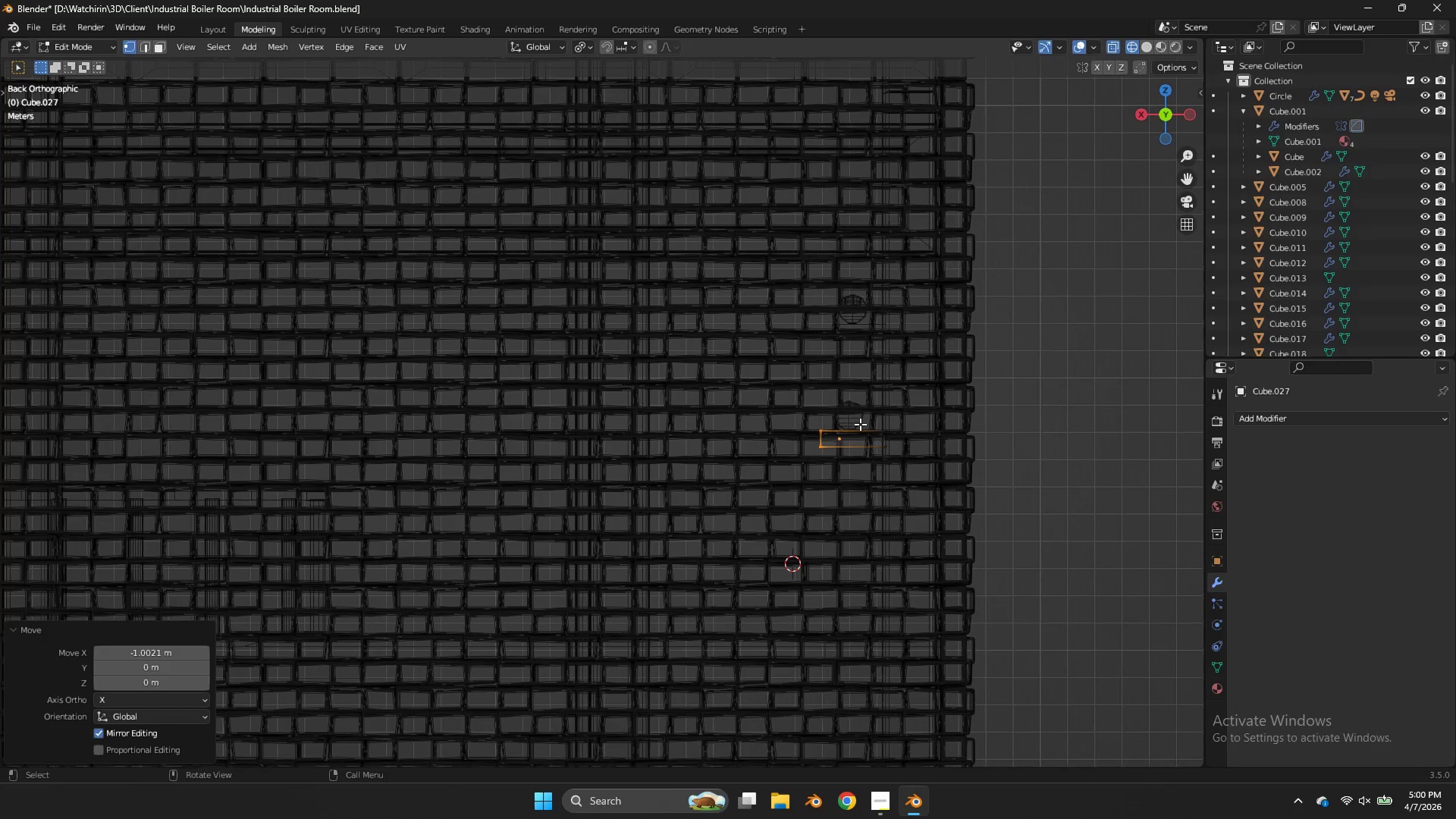 
left_click([863, 422])
 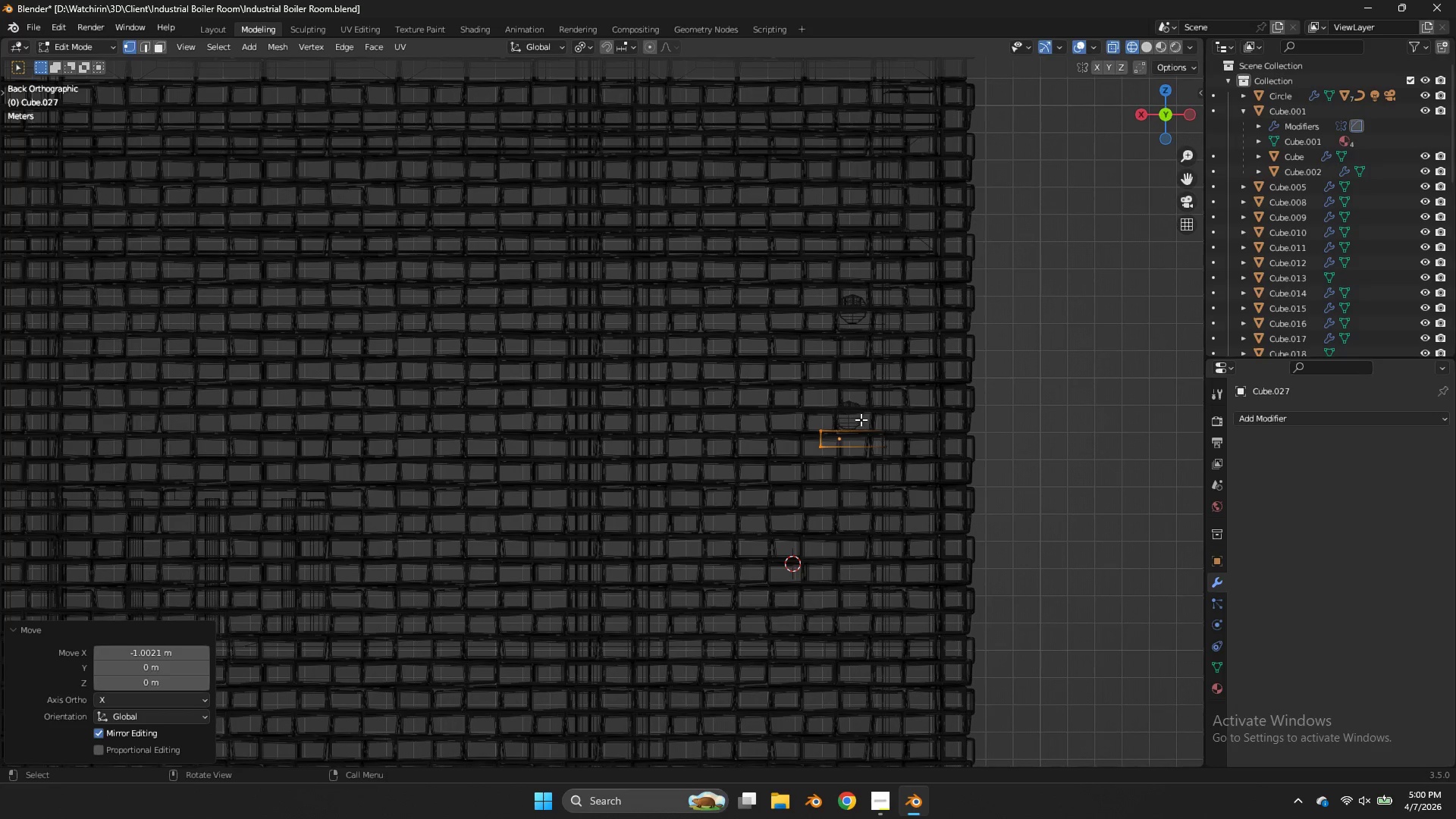 
key(Tab)
 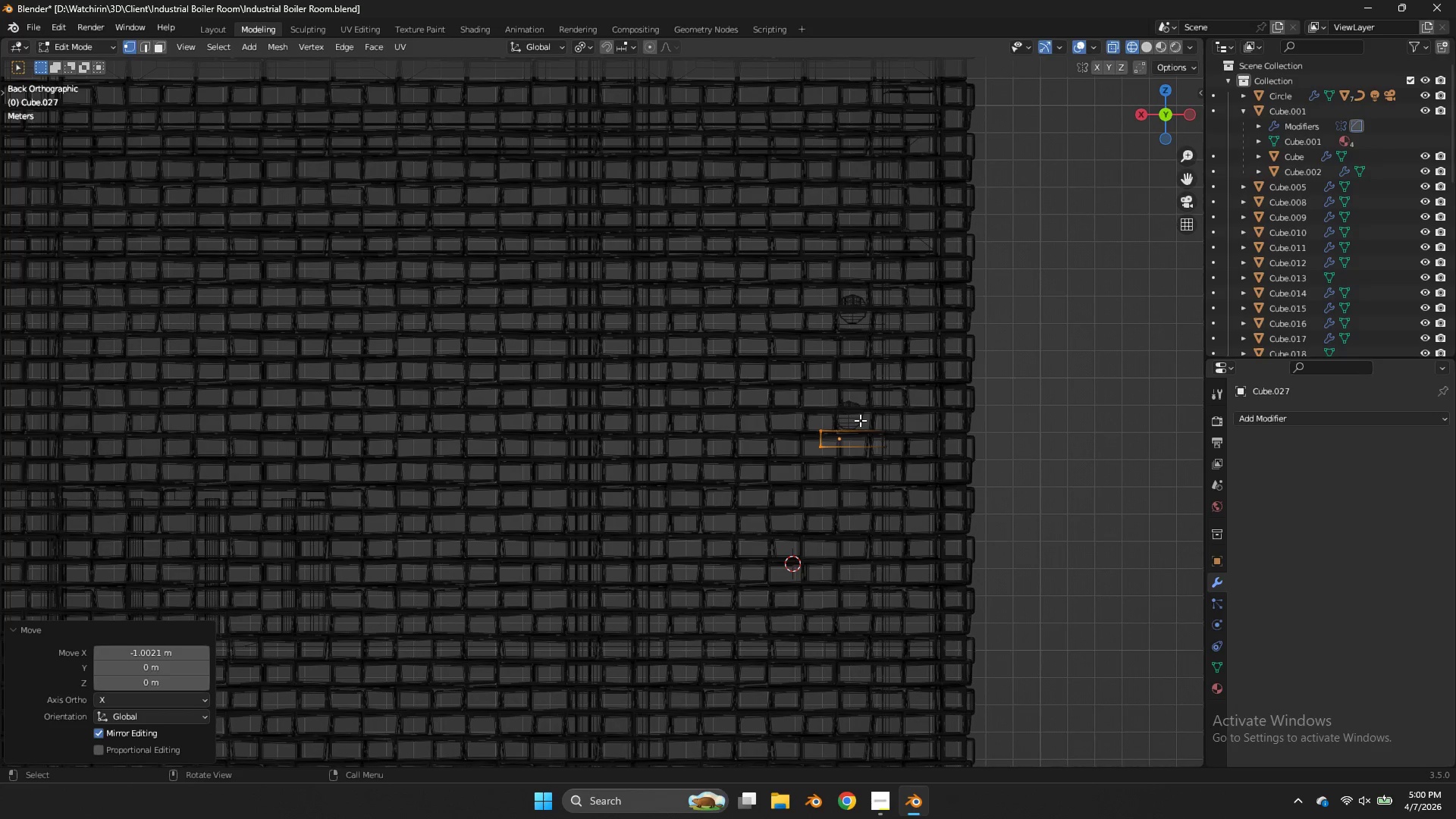 
double_click([860, 420])
 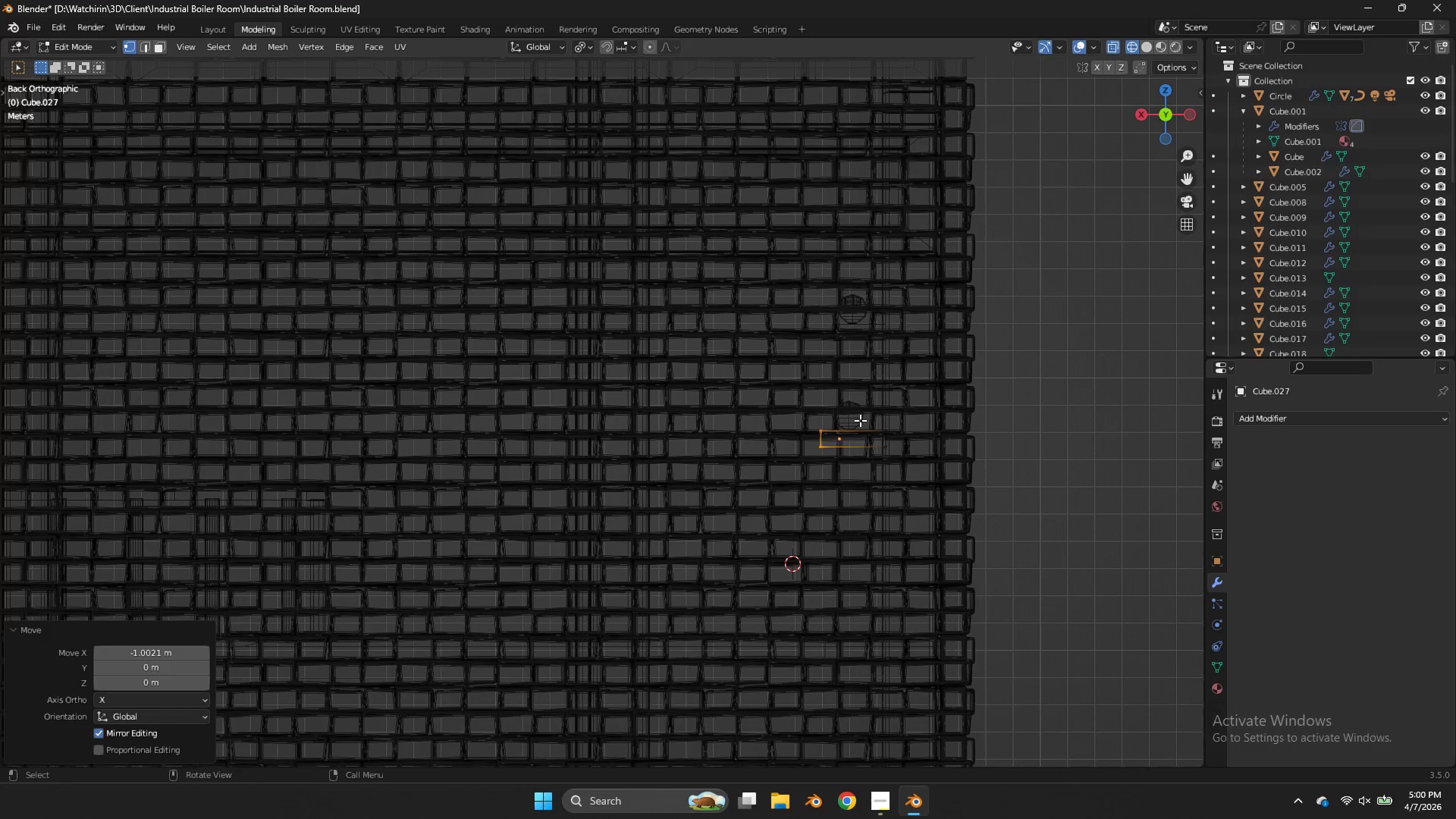 
triple_click([860, 420])
 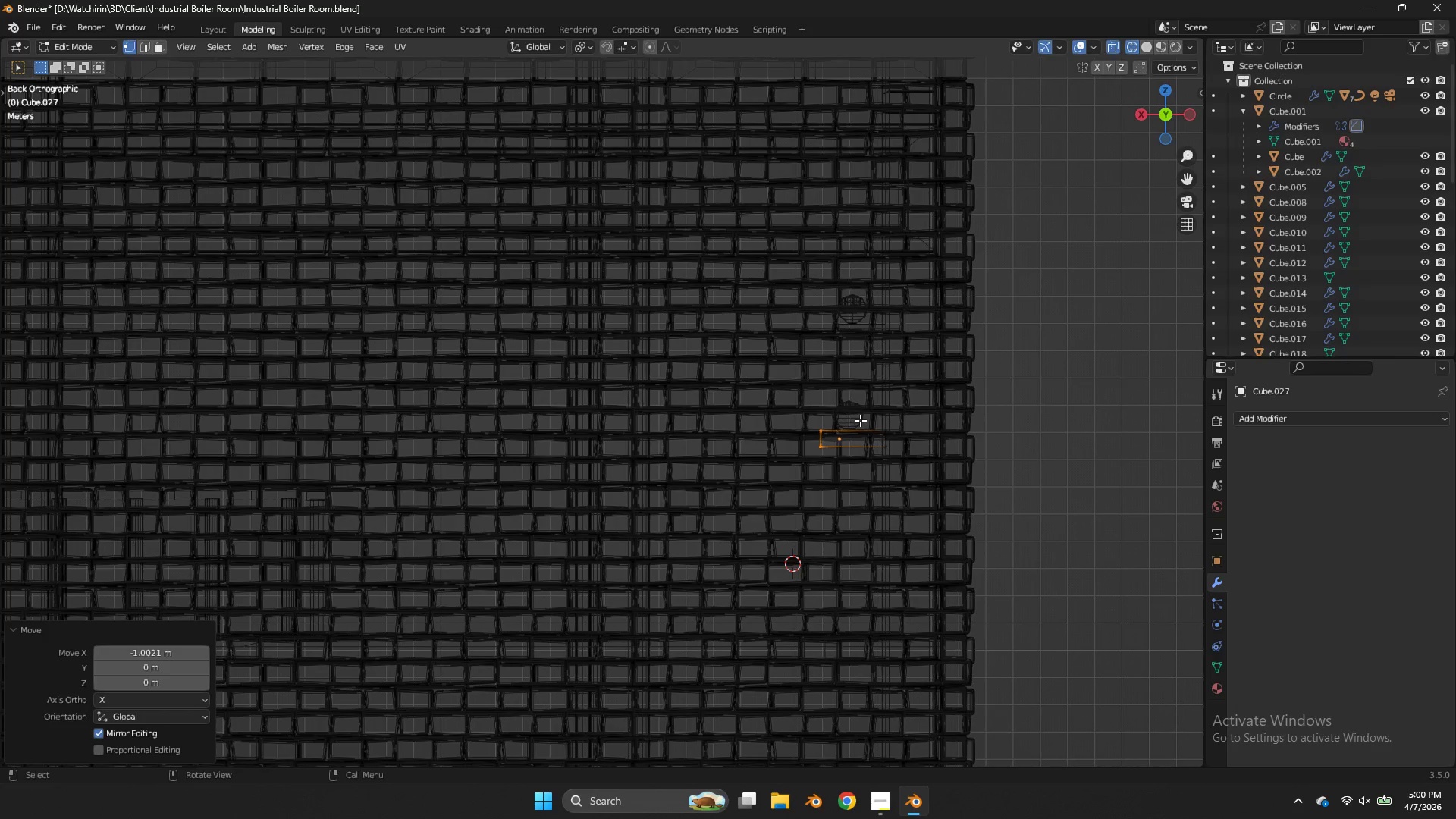 
triple_click([860, 420])
 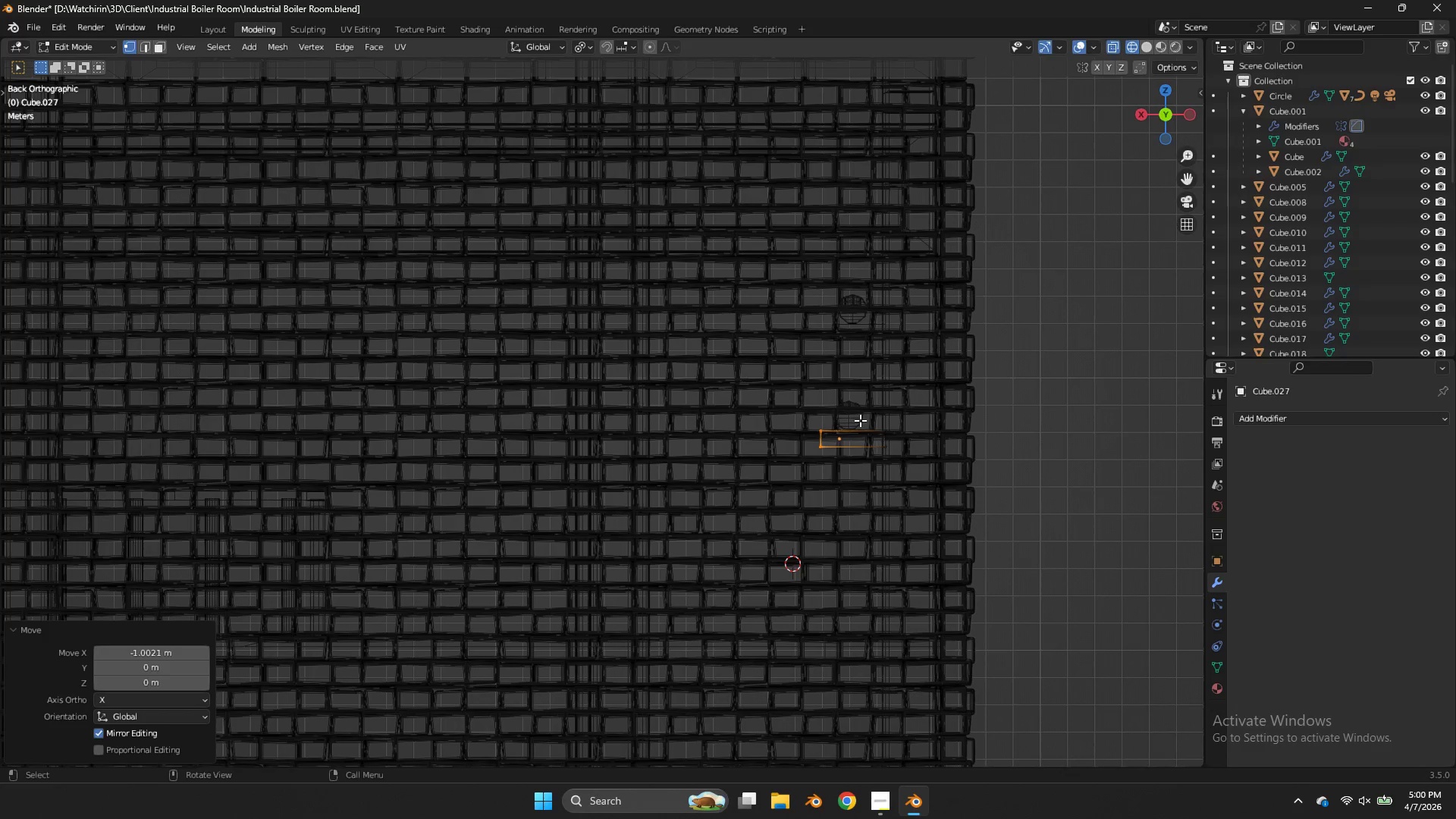 
triple_click([860, 420])
 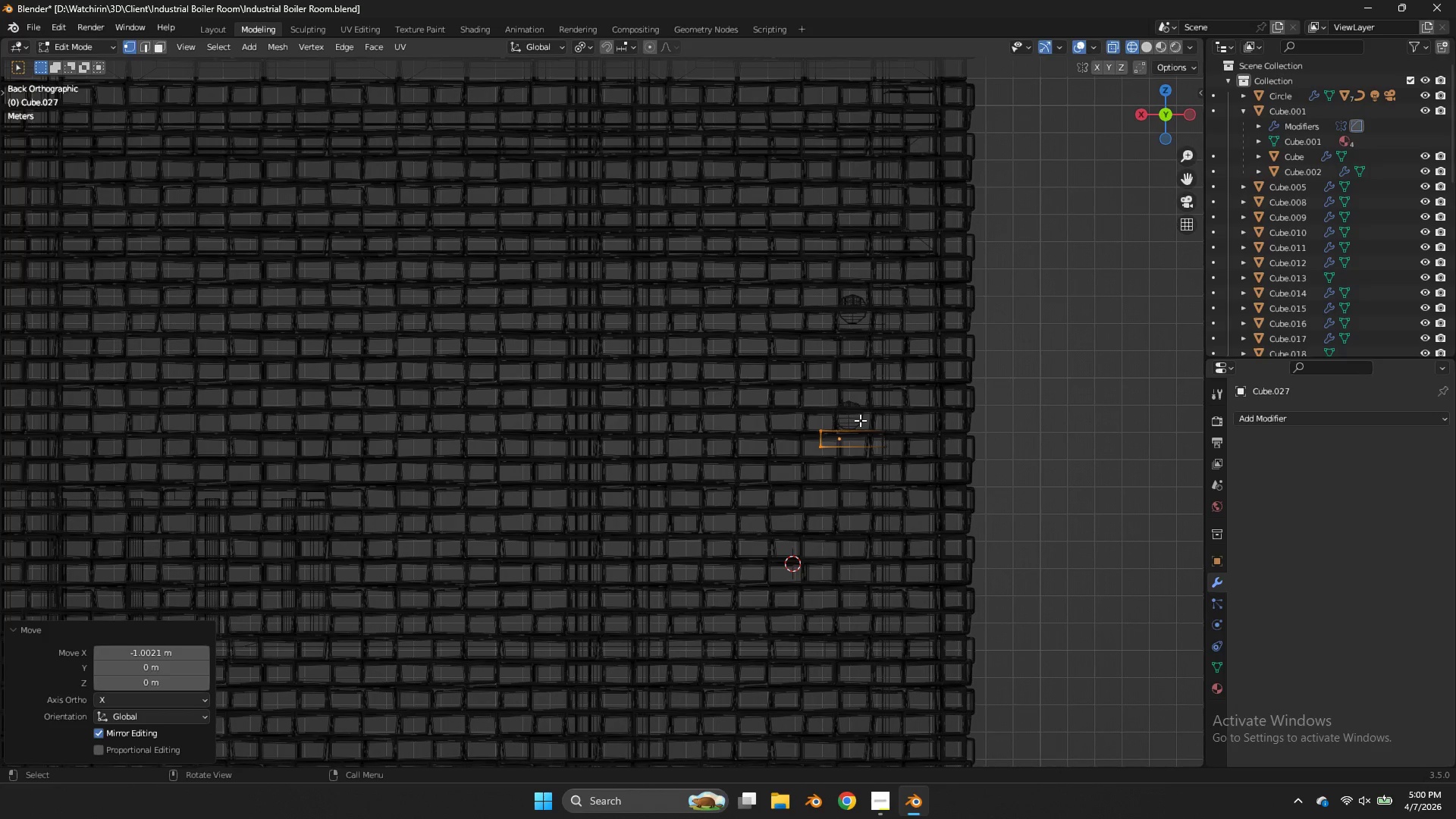 
left_click_drag(start_coordinate=[860, 420], to_coordinate=[910, 592])